 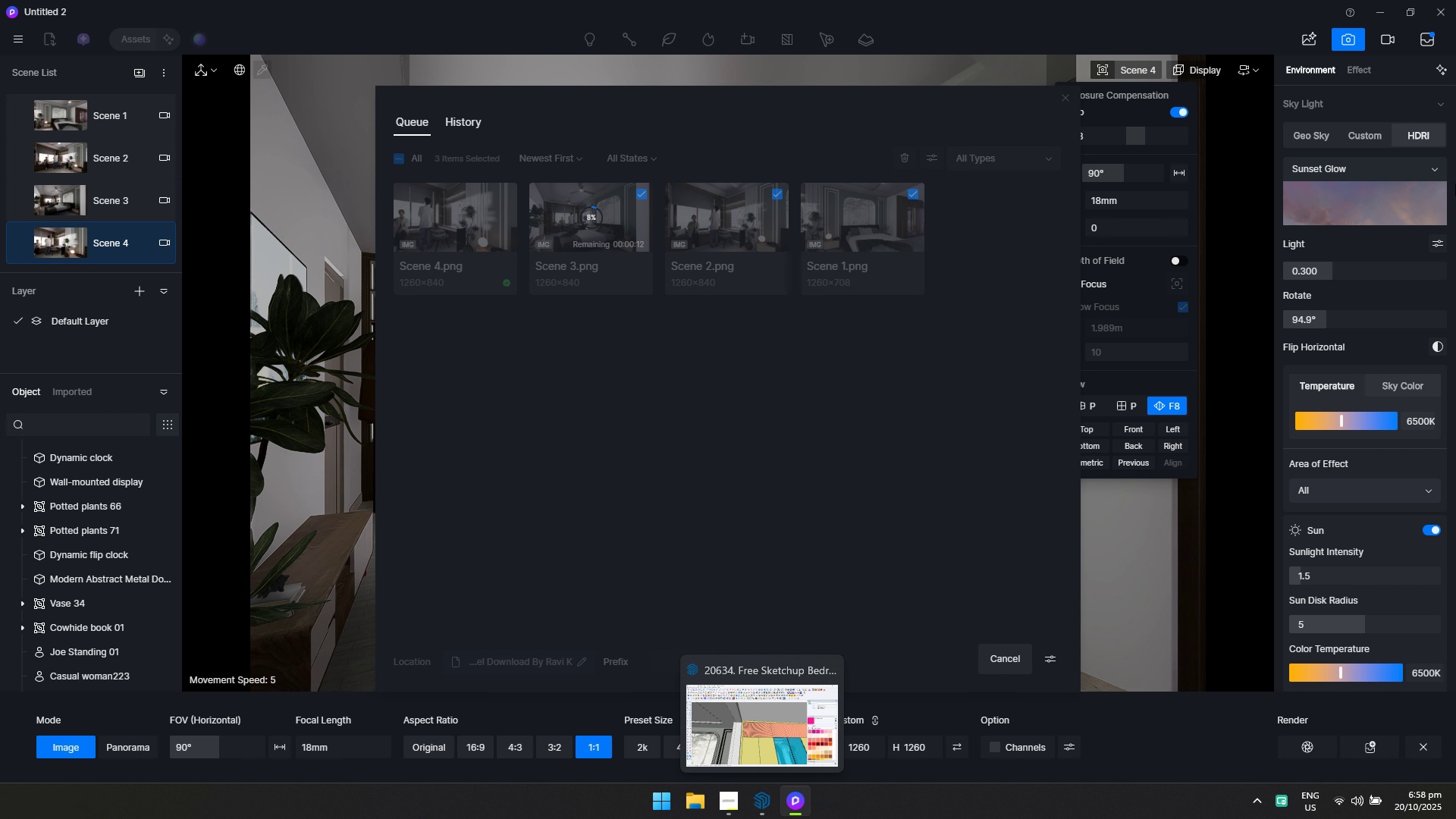 
key(Alt+Tab)
 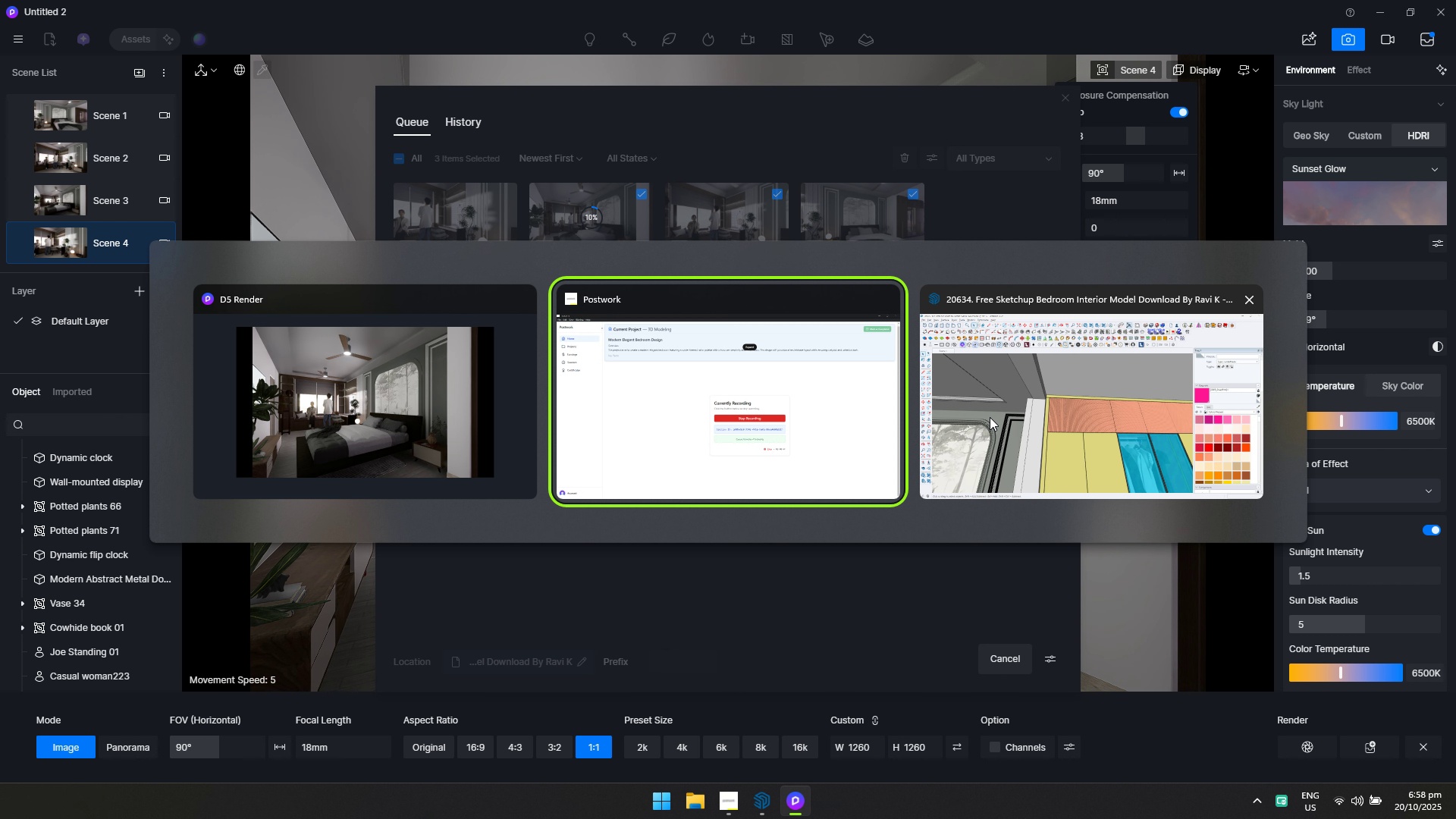 
key(Alt+Tab)
 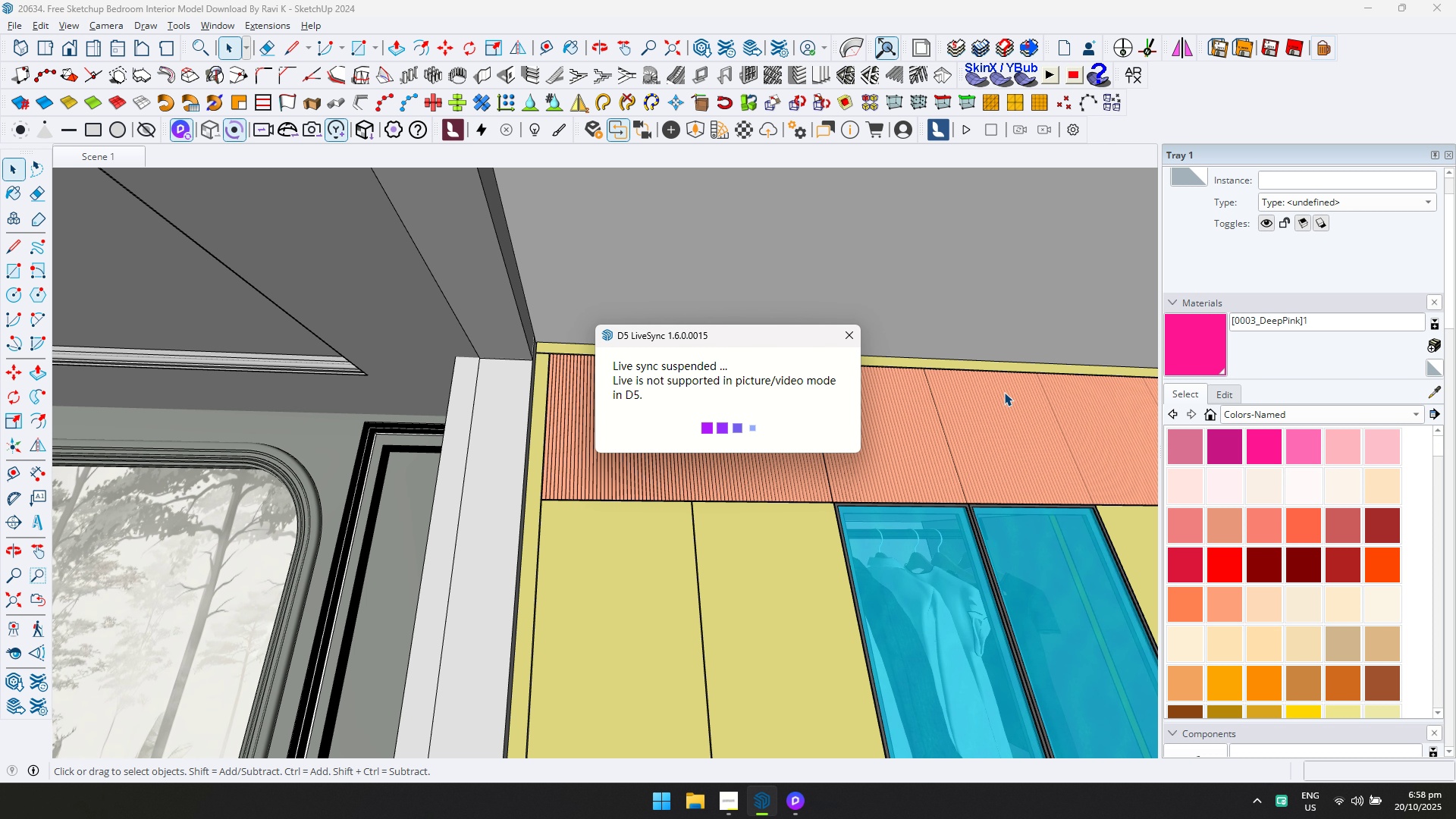 
key(Alt+AltLeft)
 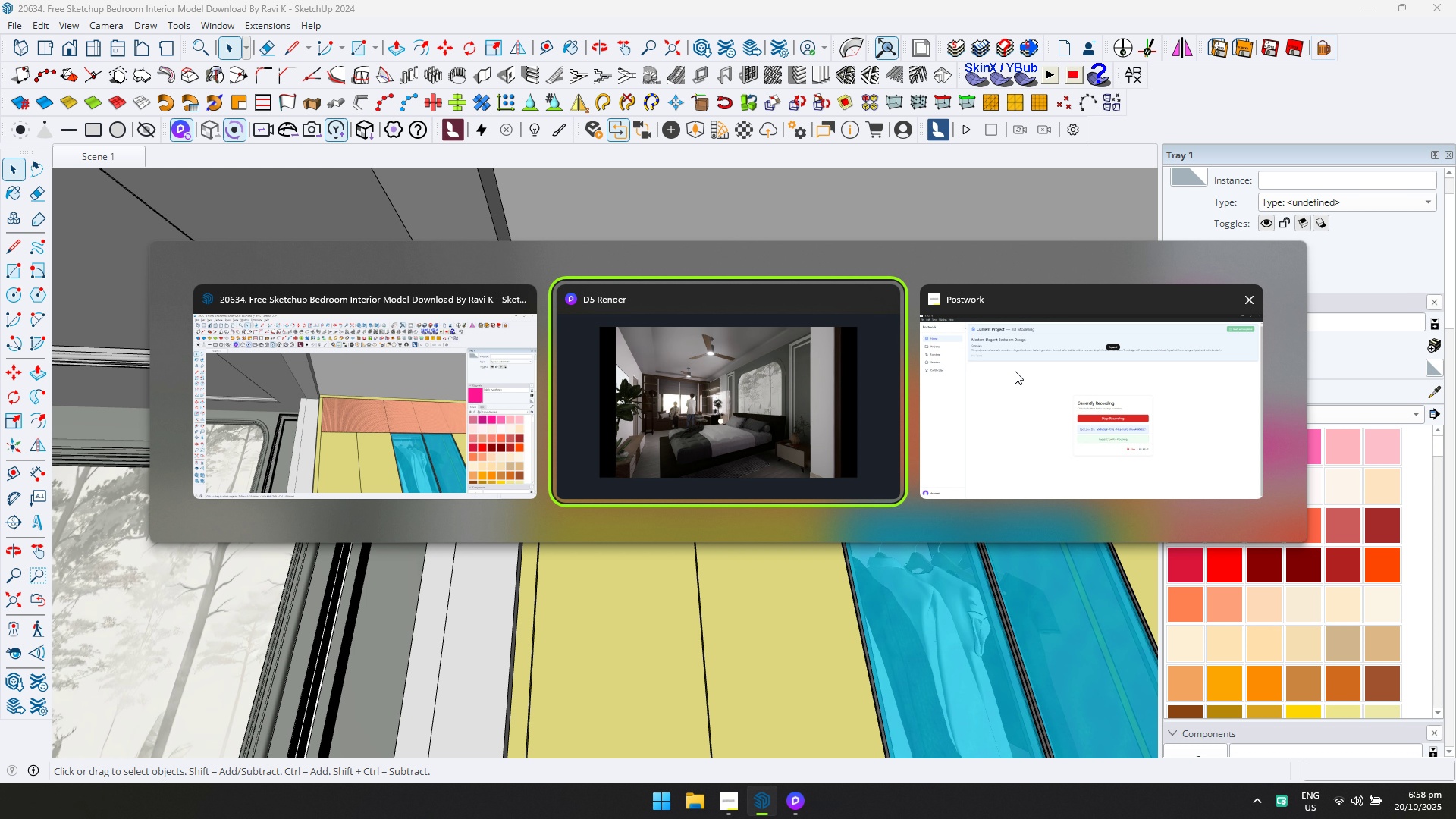 
key(Alt+Tab)
 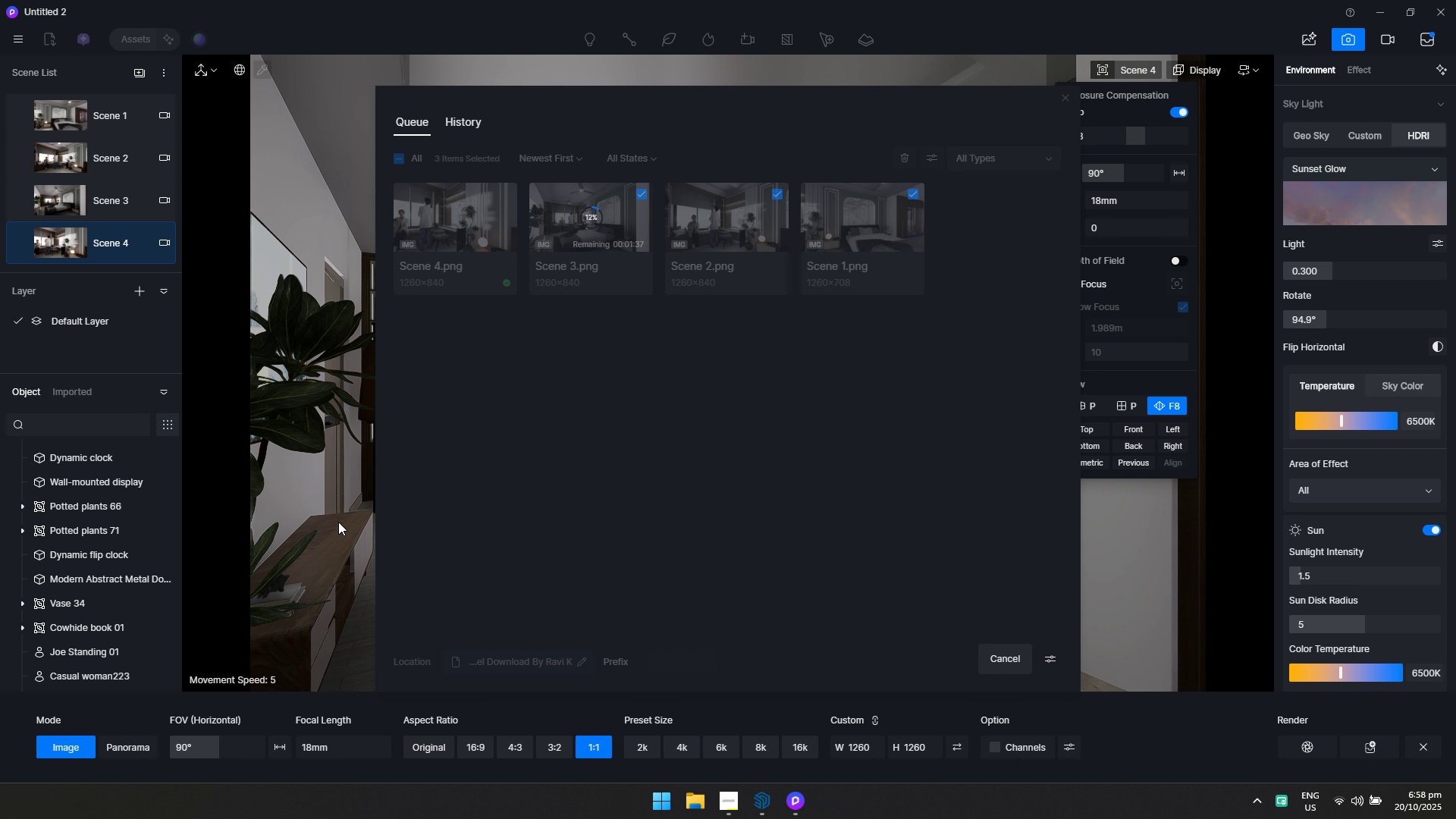 
left_click([75, 221])
 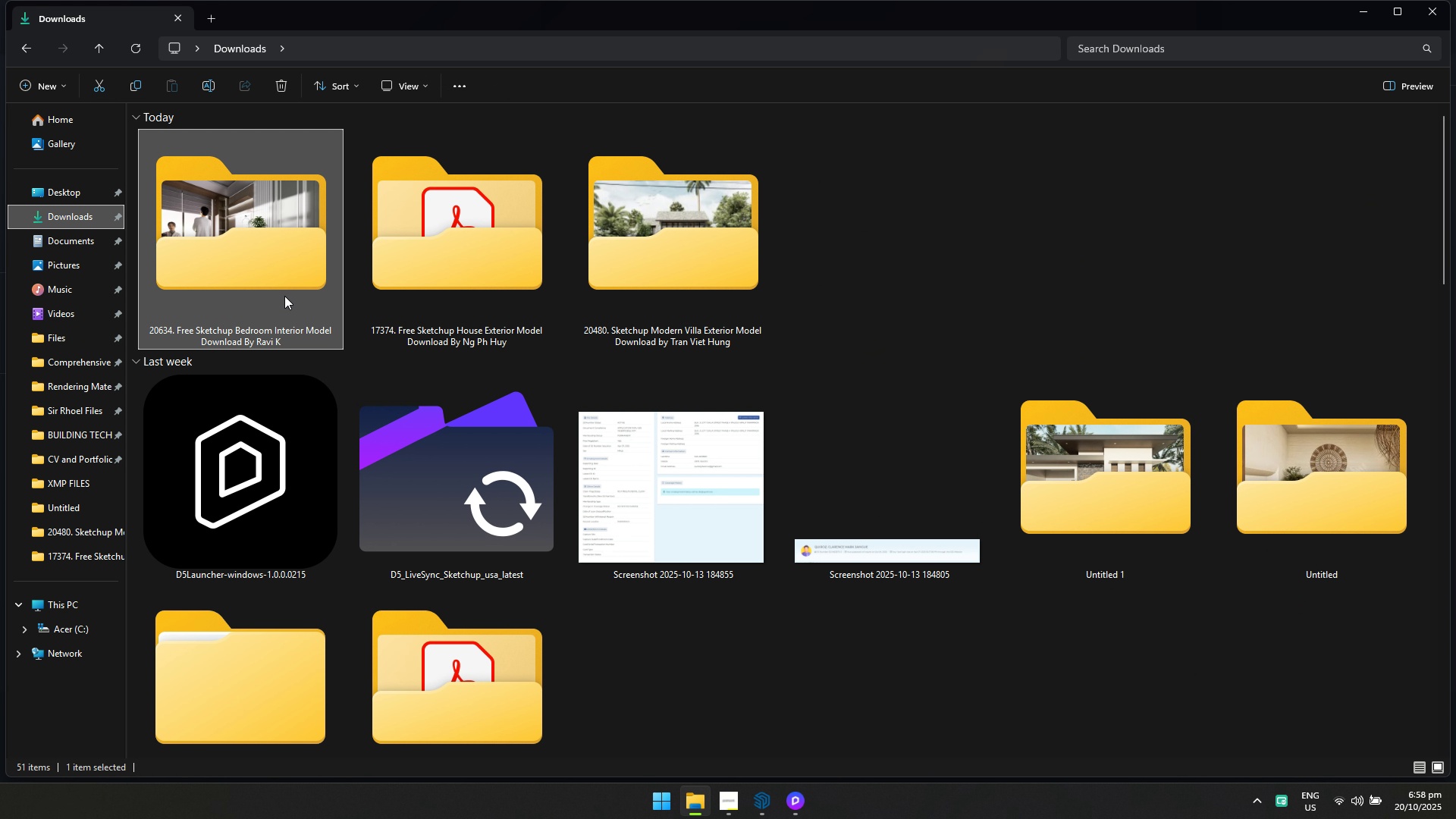 
double_click([284, 296])
 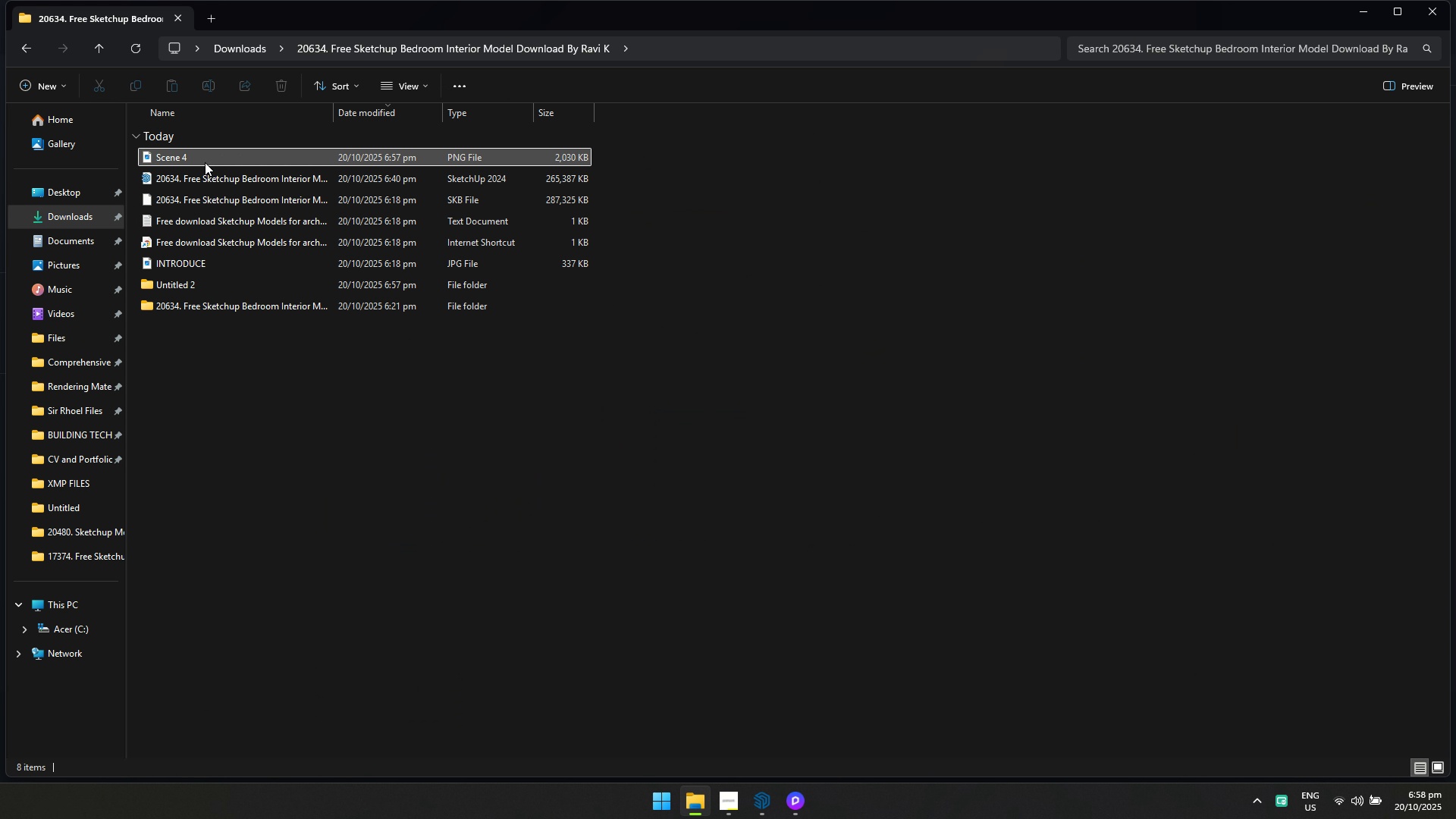 
double_click([205, 162])
 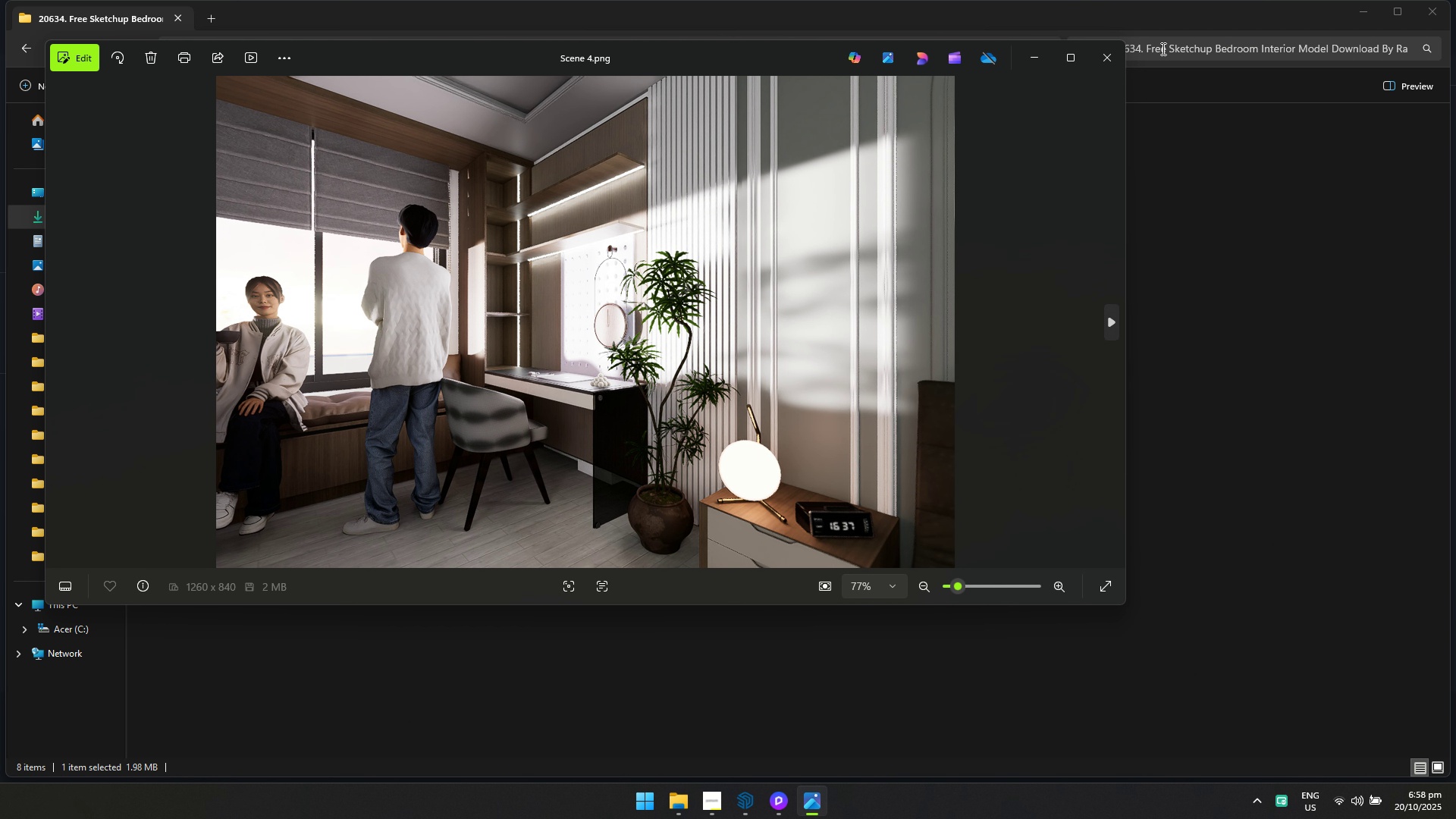 
wait(5.53)
 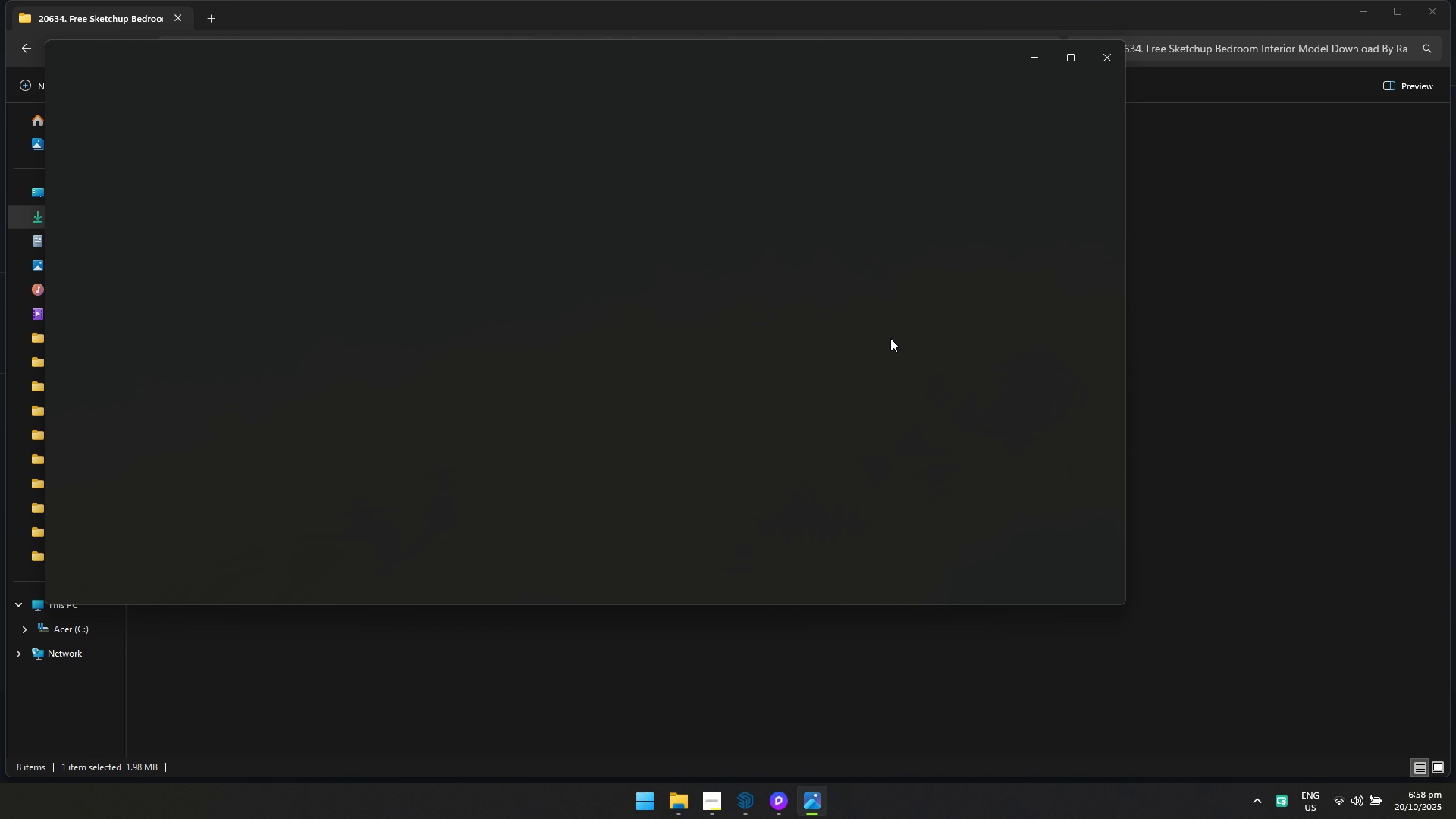 
double_click([1118, 277])
 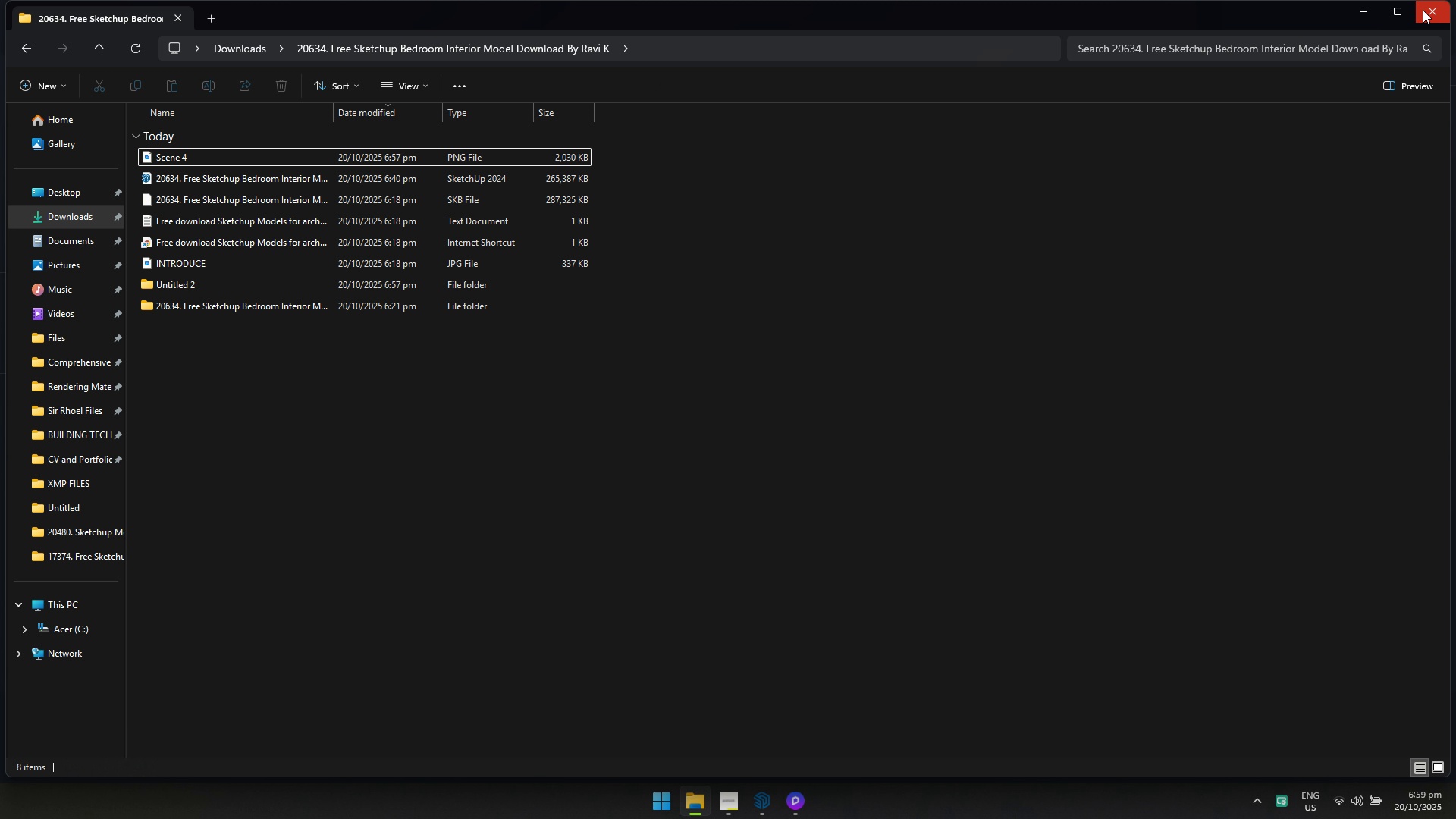 
left_click([1423, 10])
 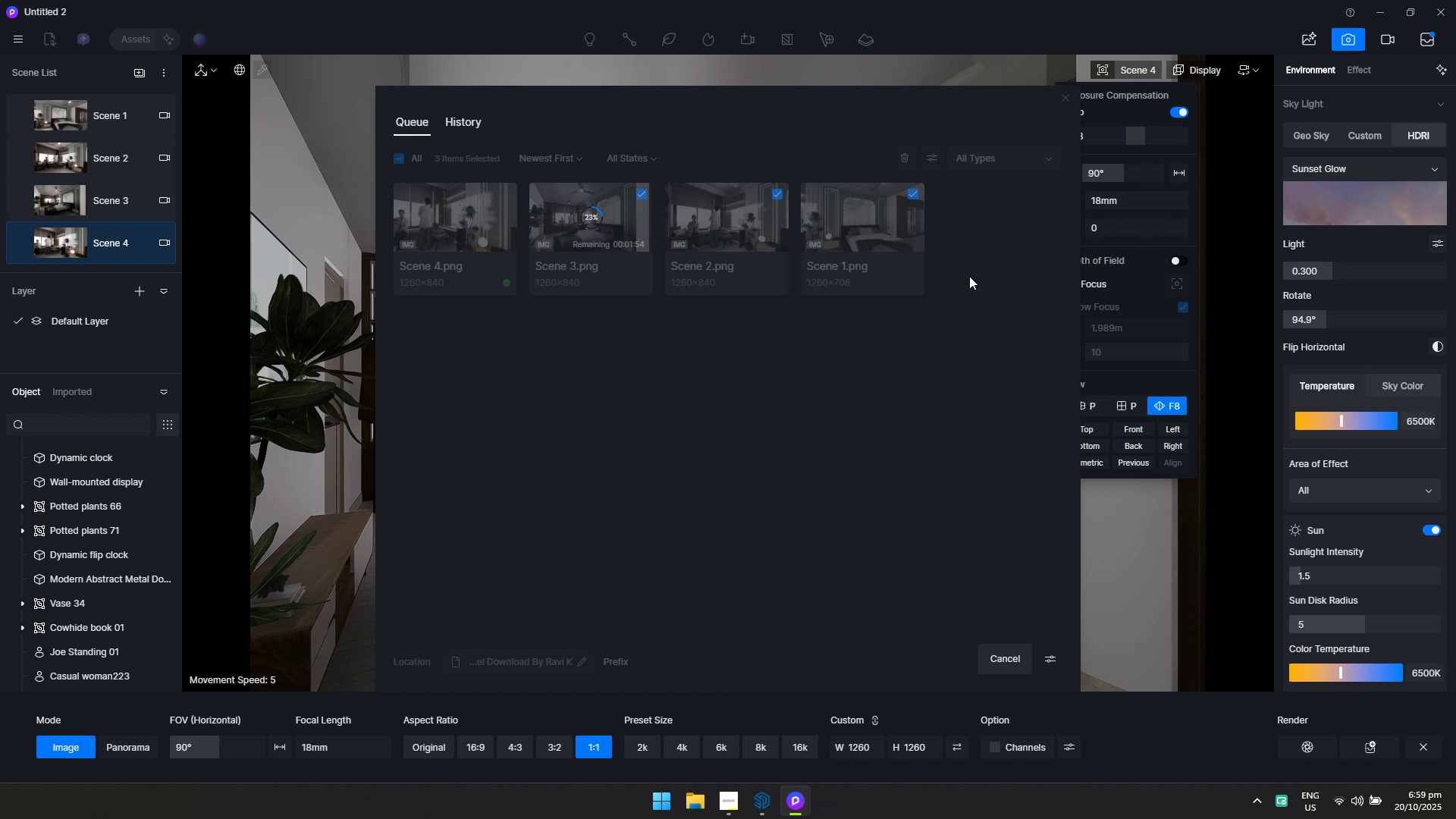 
key(Alt+AltLeft)
 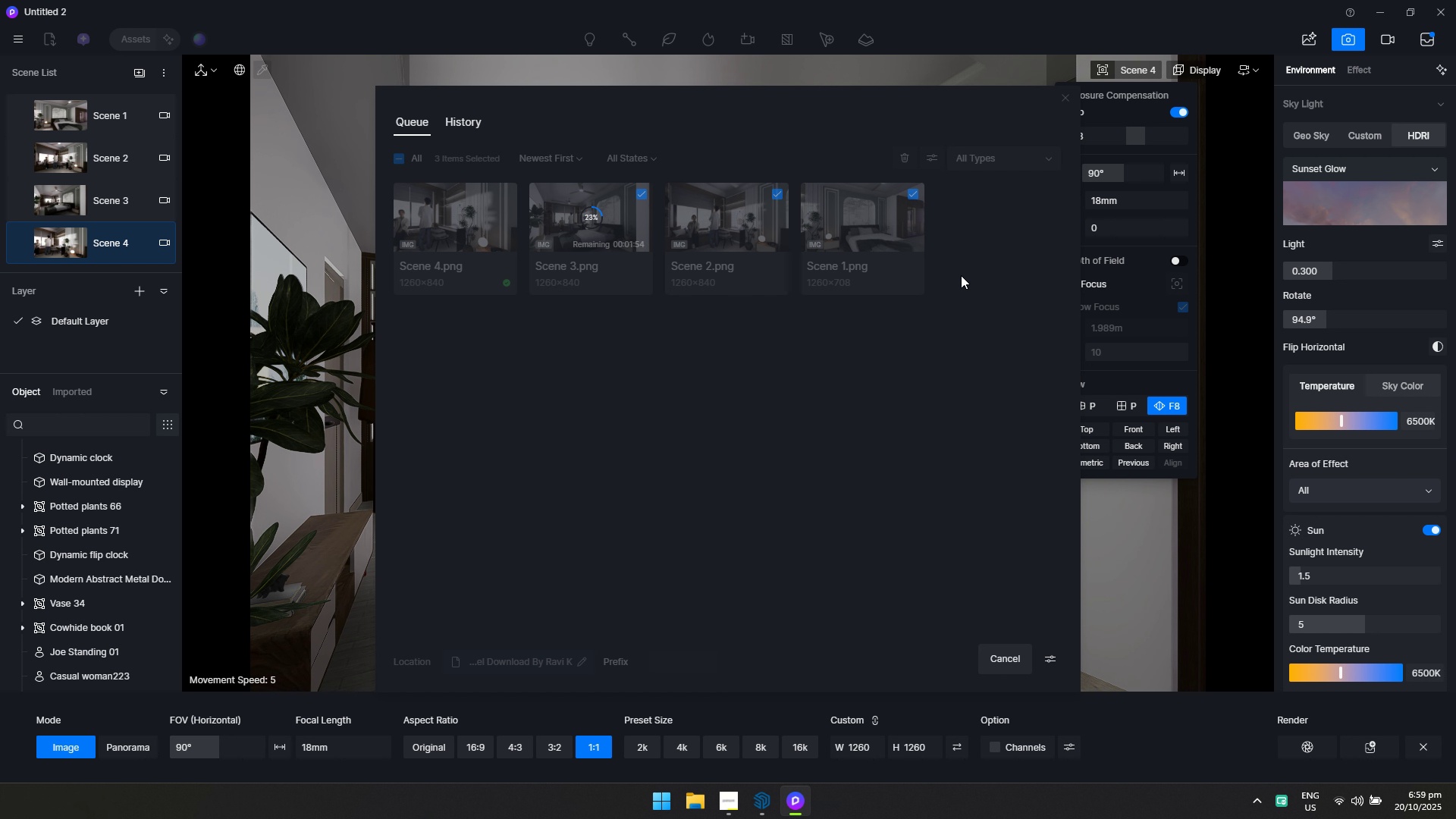 
key(Alt+Tab)
 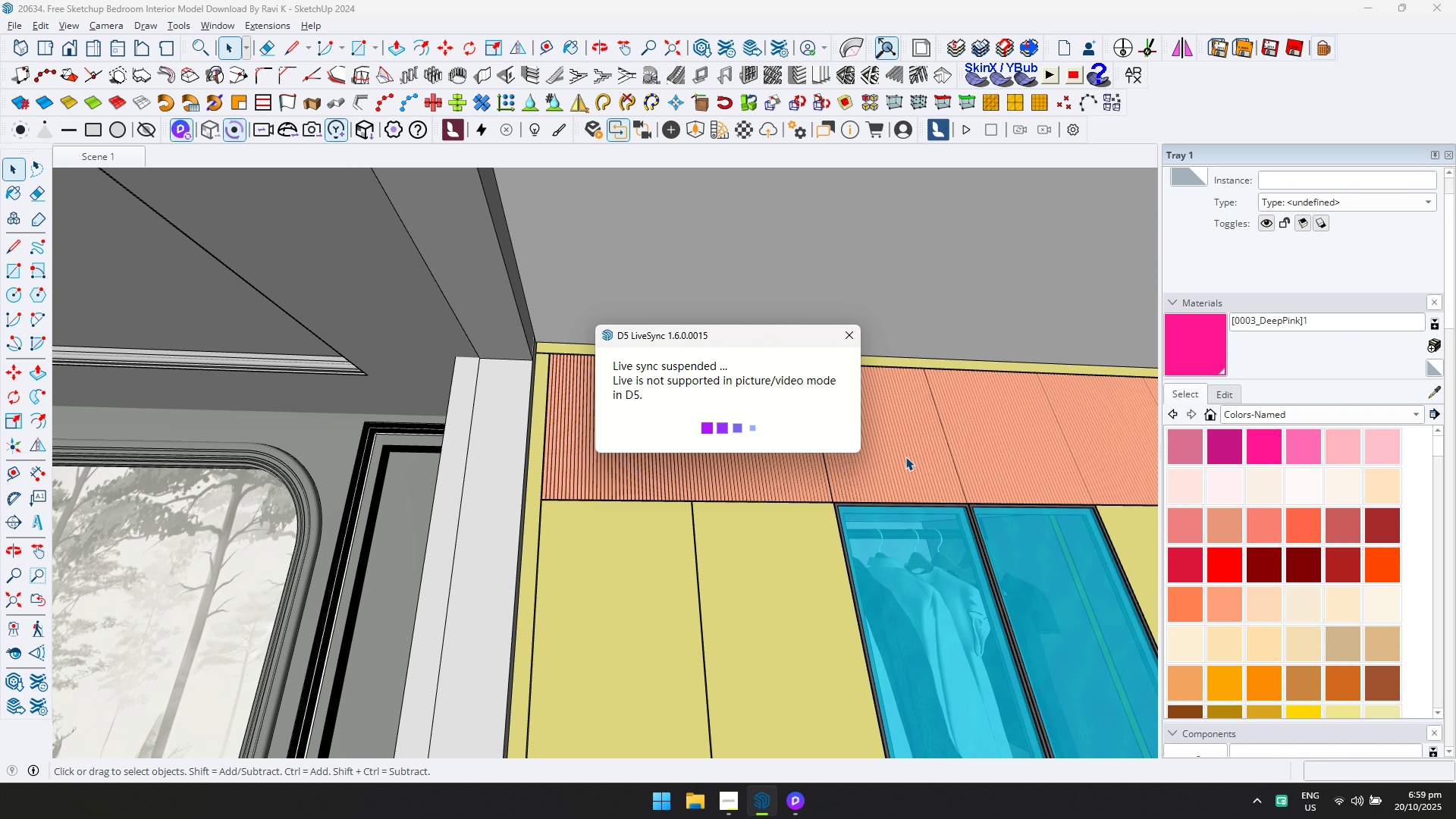 
key(Alt+Tab)
 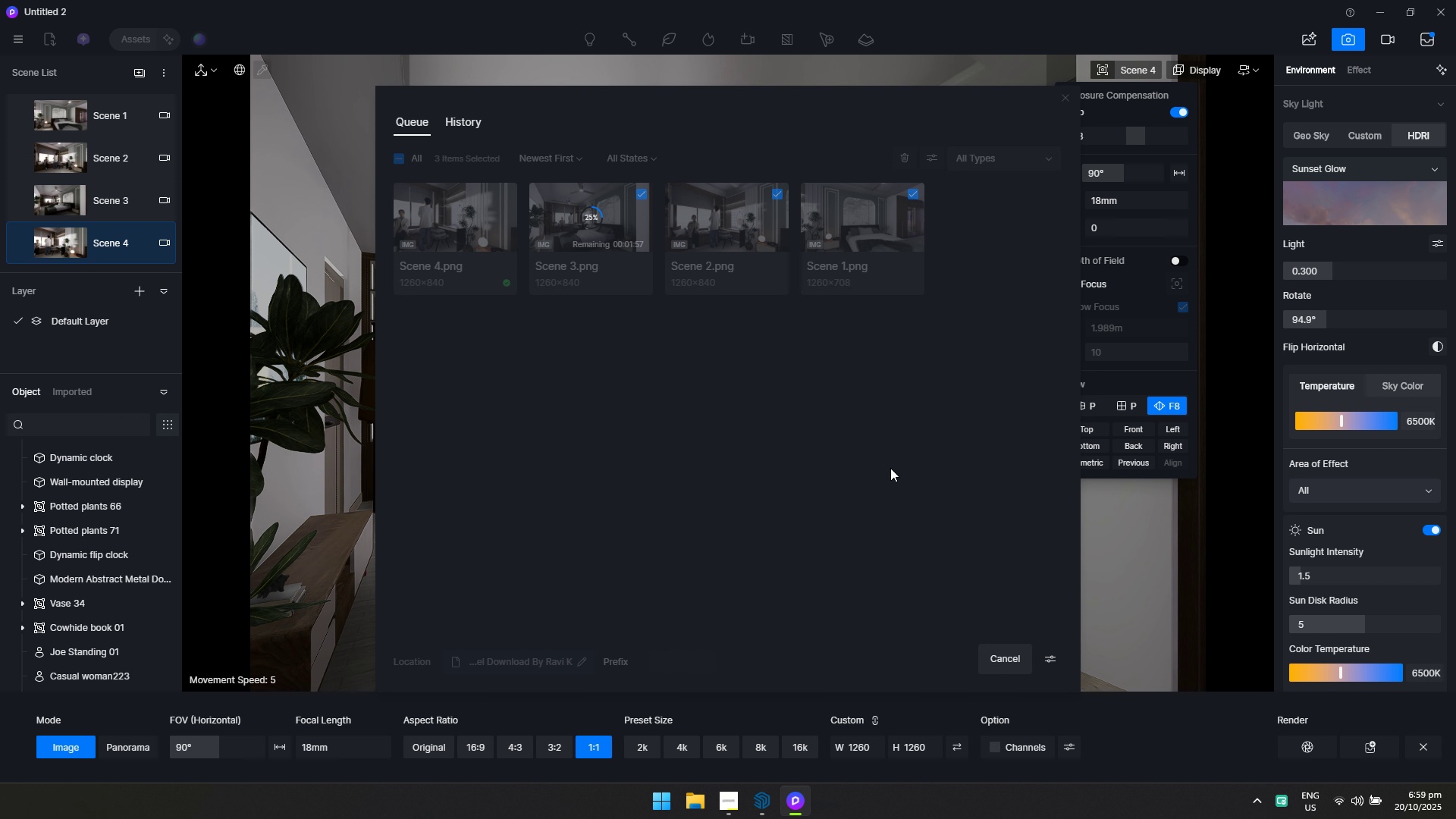 
key(Alt+AltLeft)
 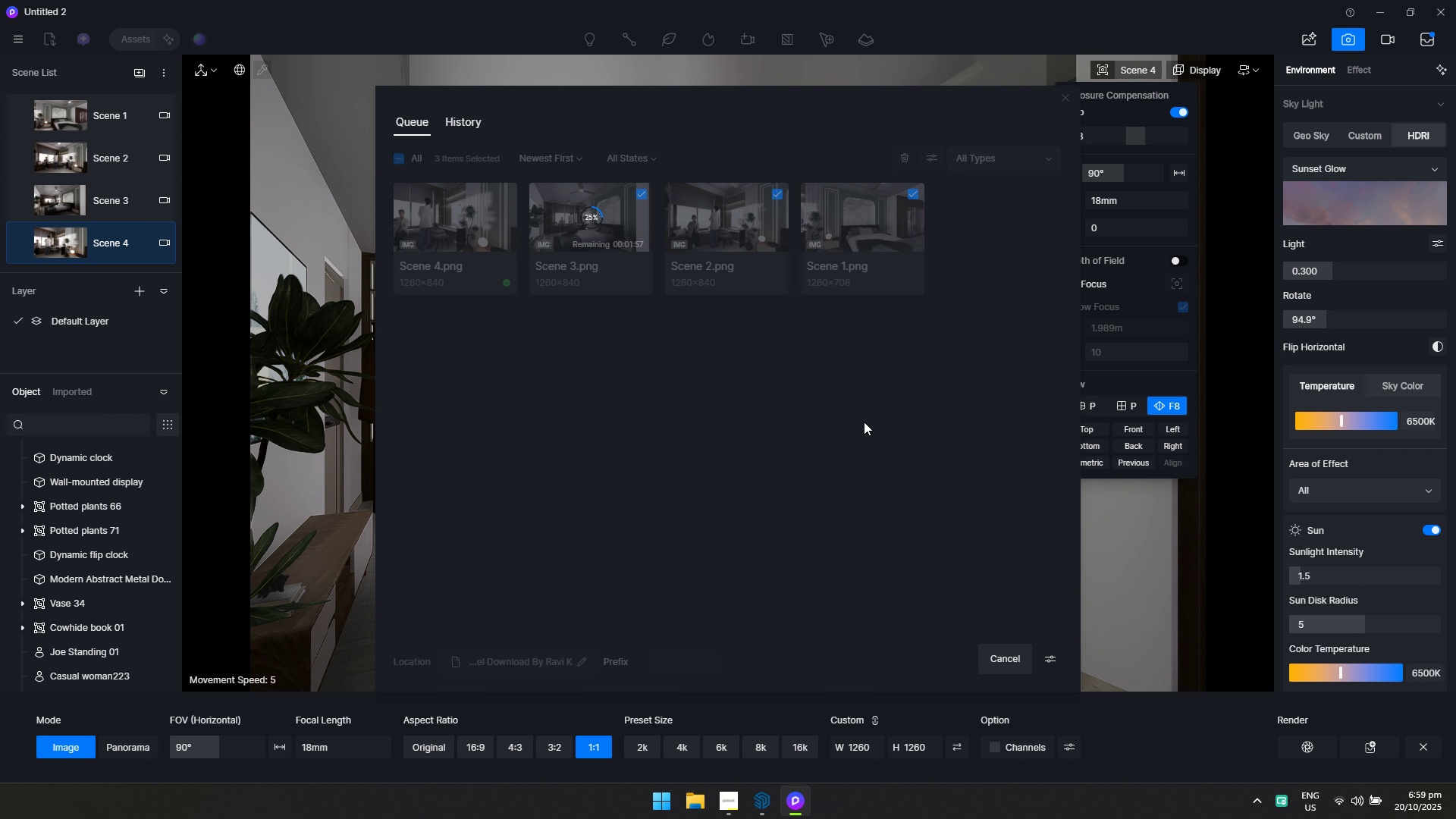 
key(Alt+Tab)
 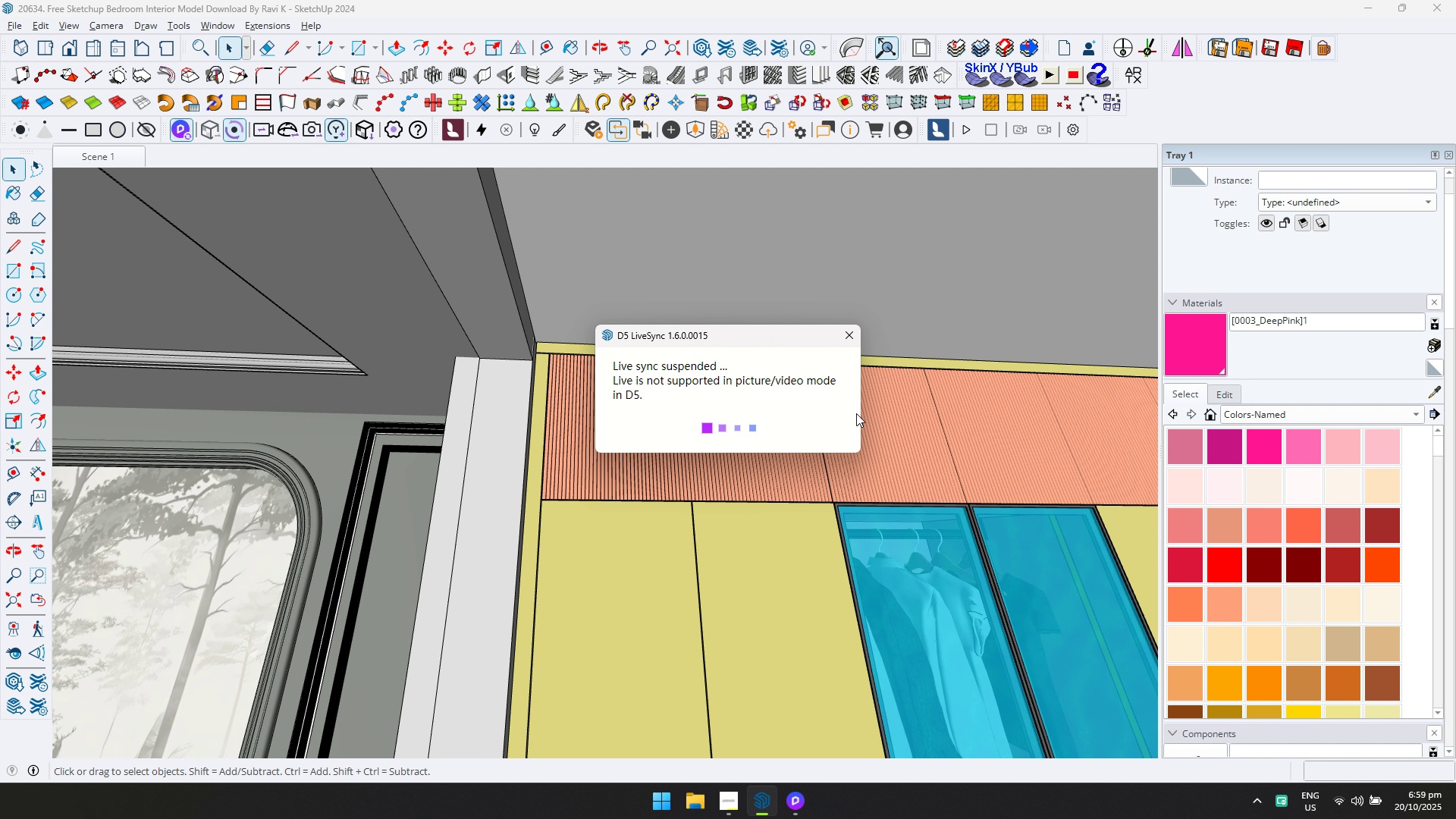 
wait(6.78)
 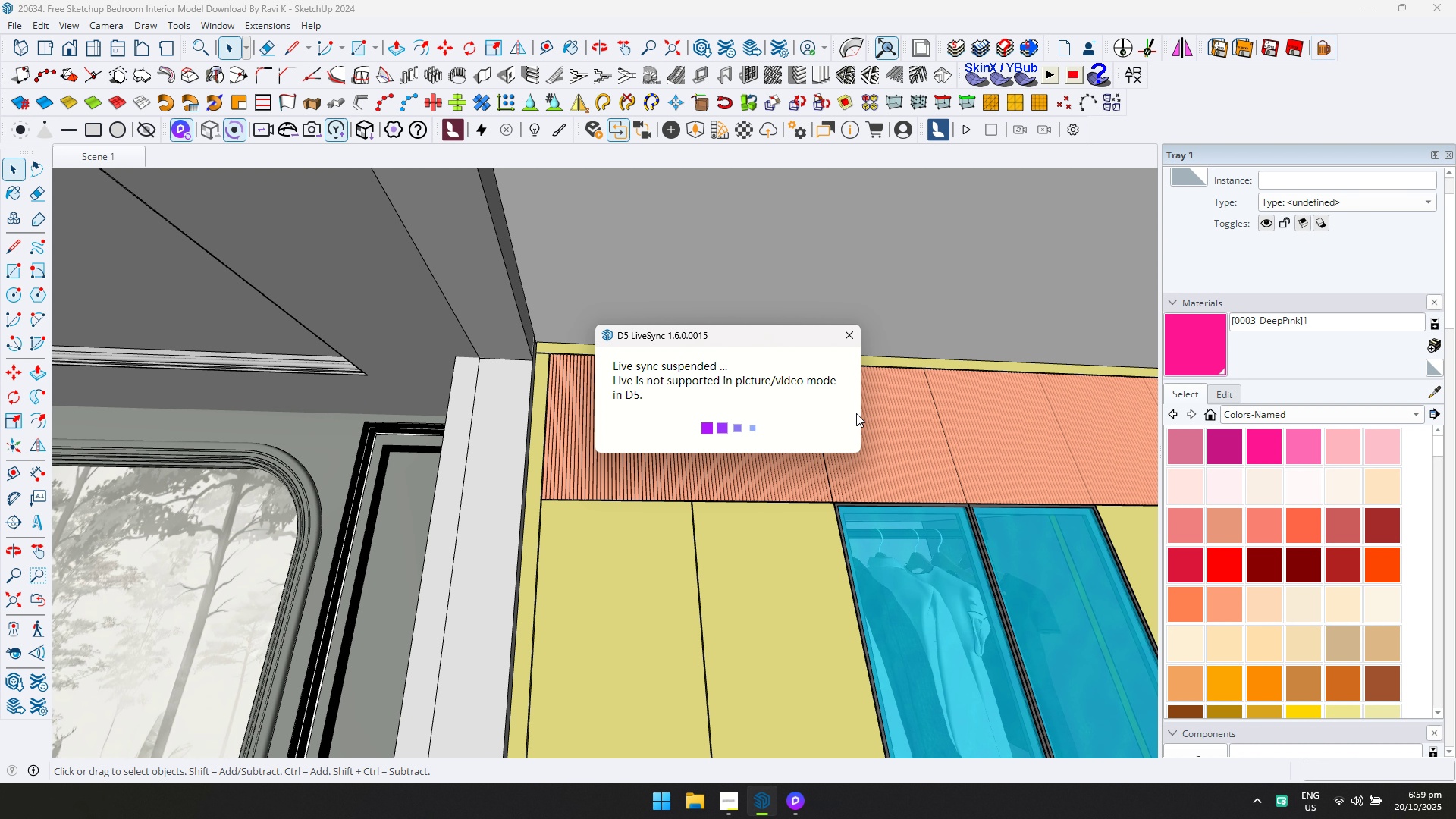 
key(Escape)
 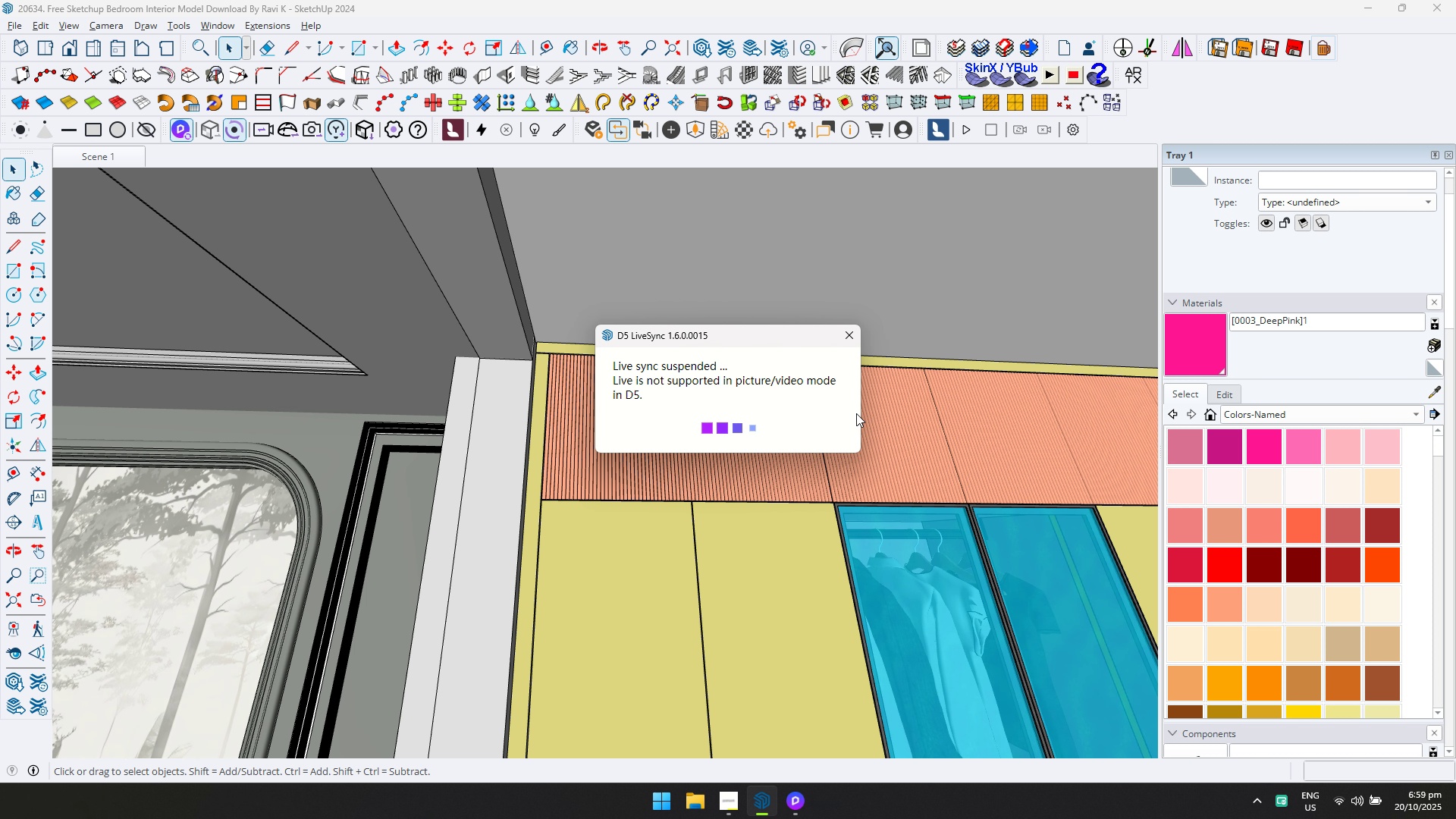 
key(Alt+AltLeft)
 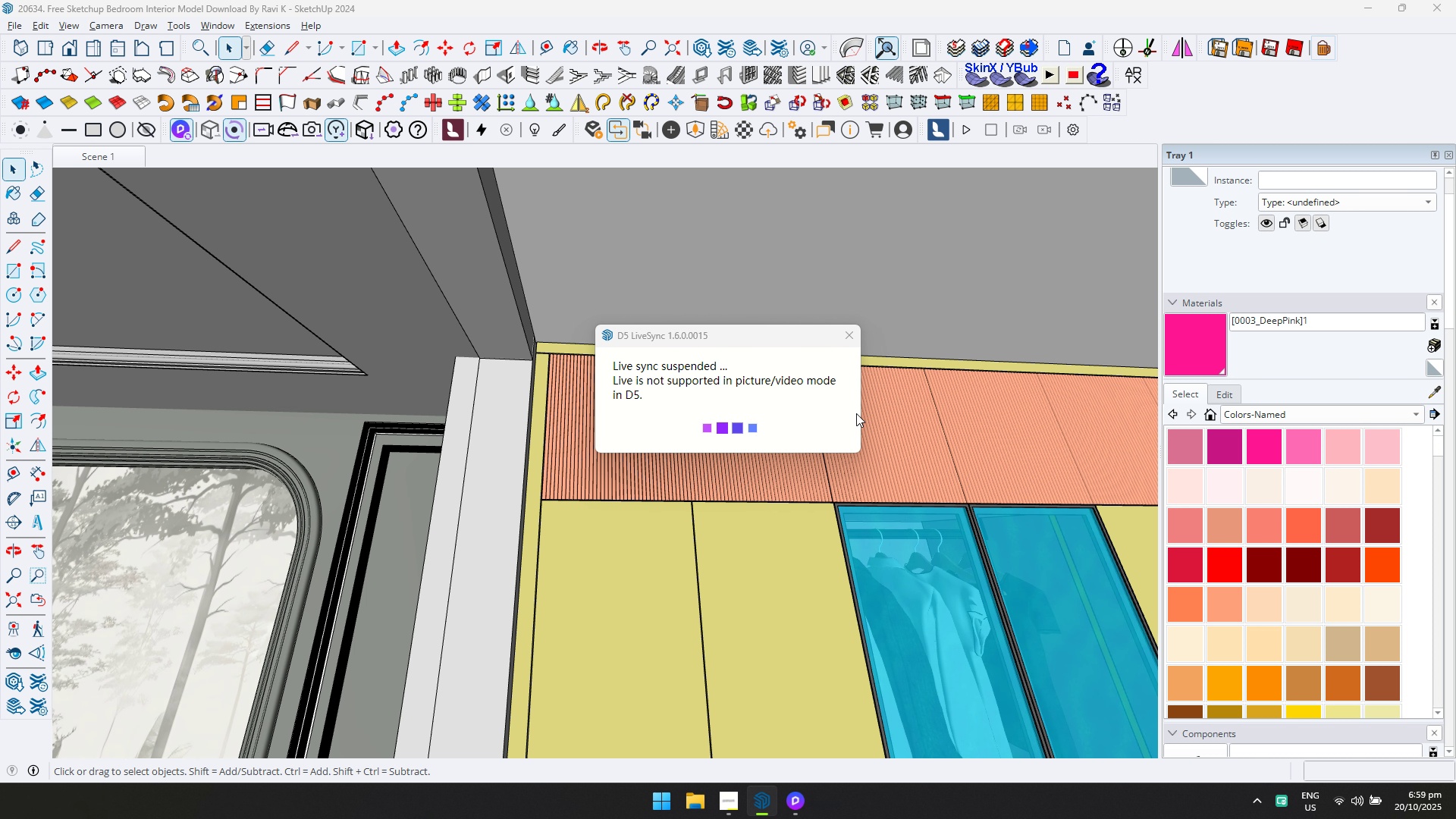 
key(Alt+Tab)
 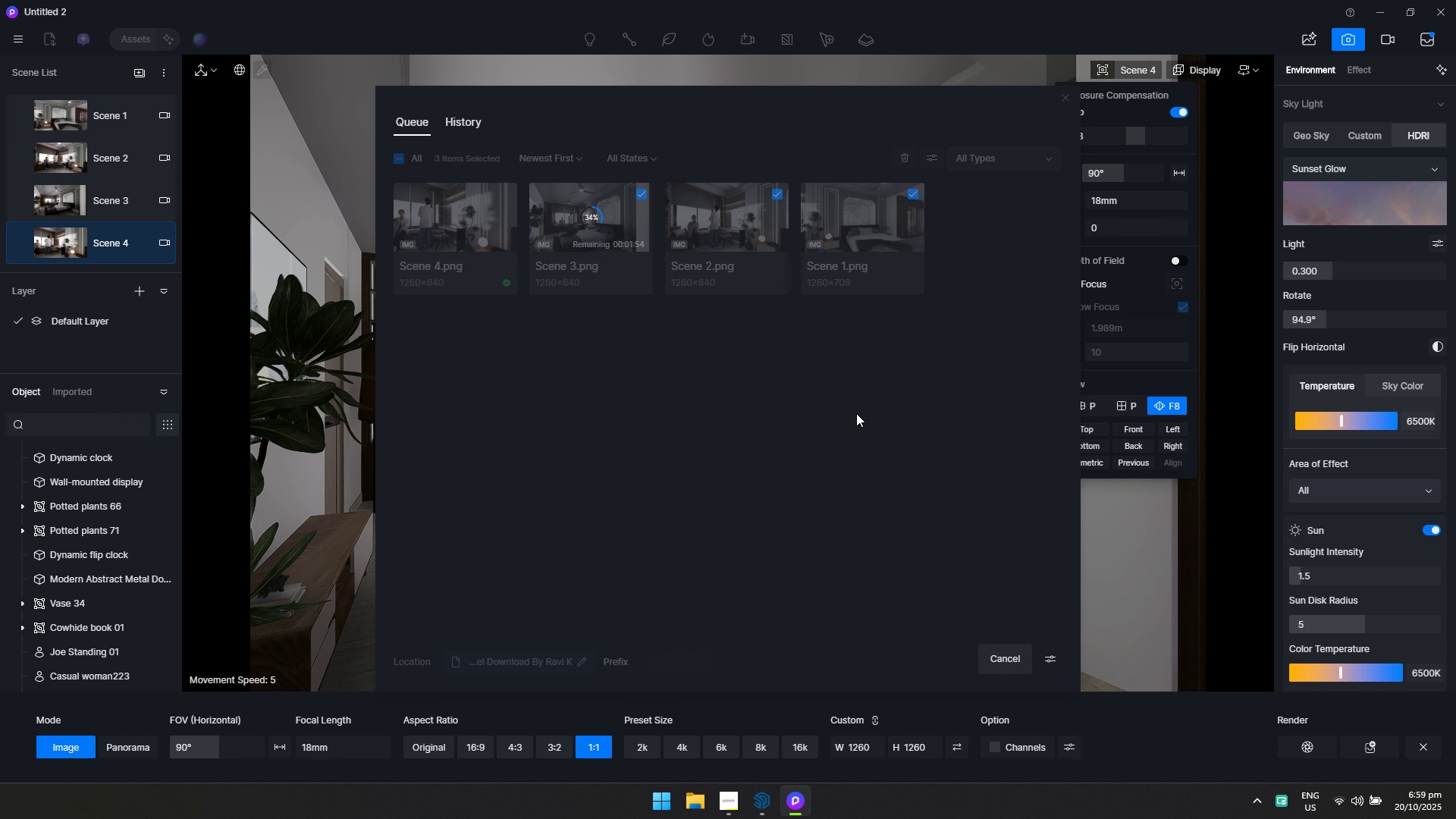 
key(Alt+AltLeft)
 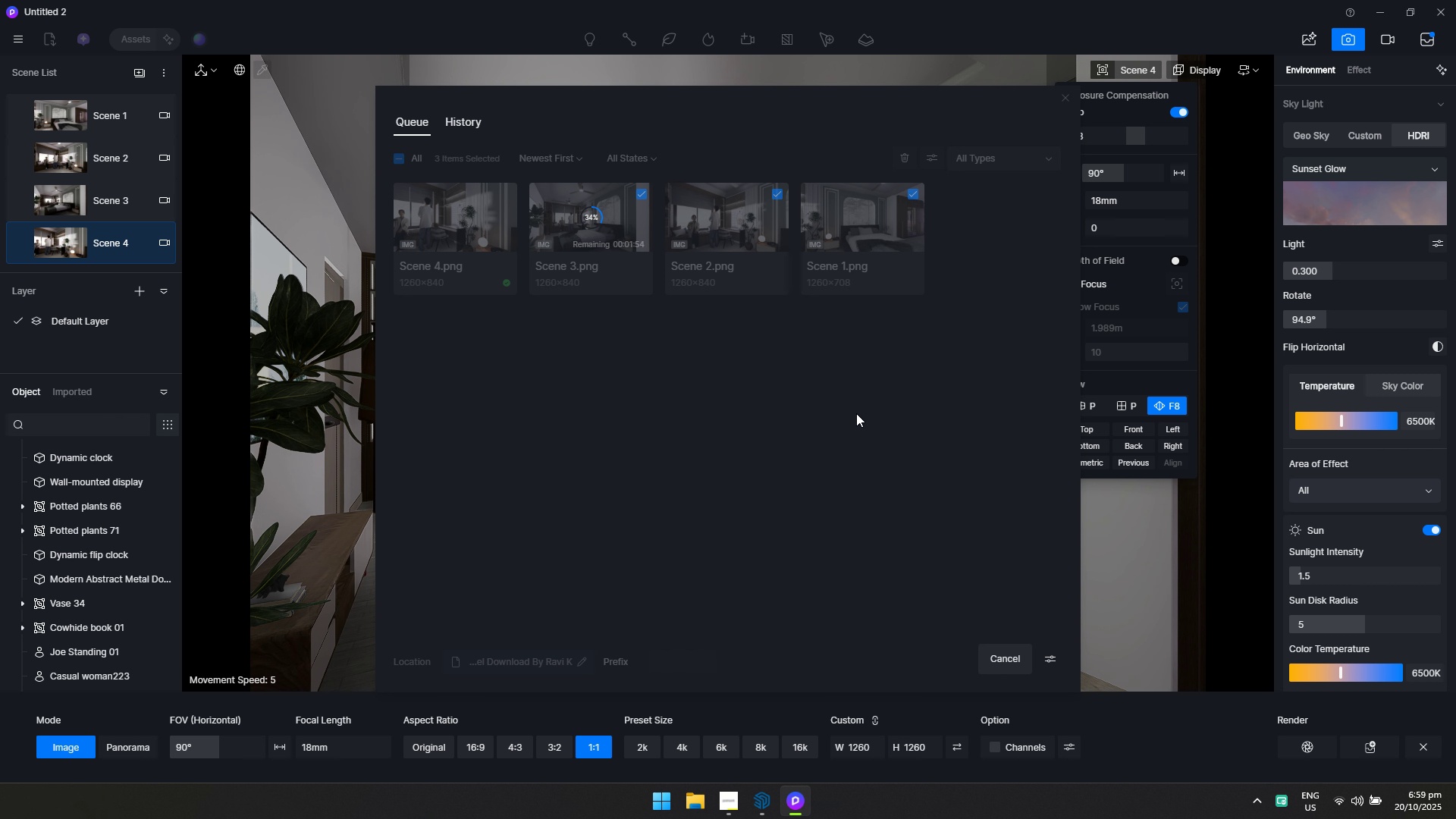 
key(Alt+Tab)
 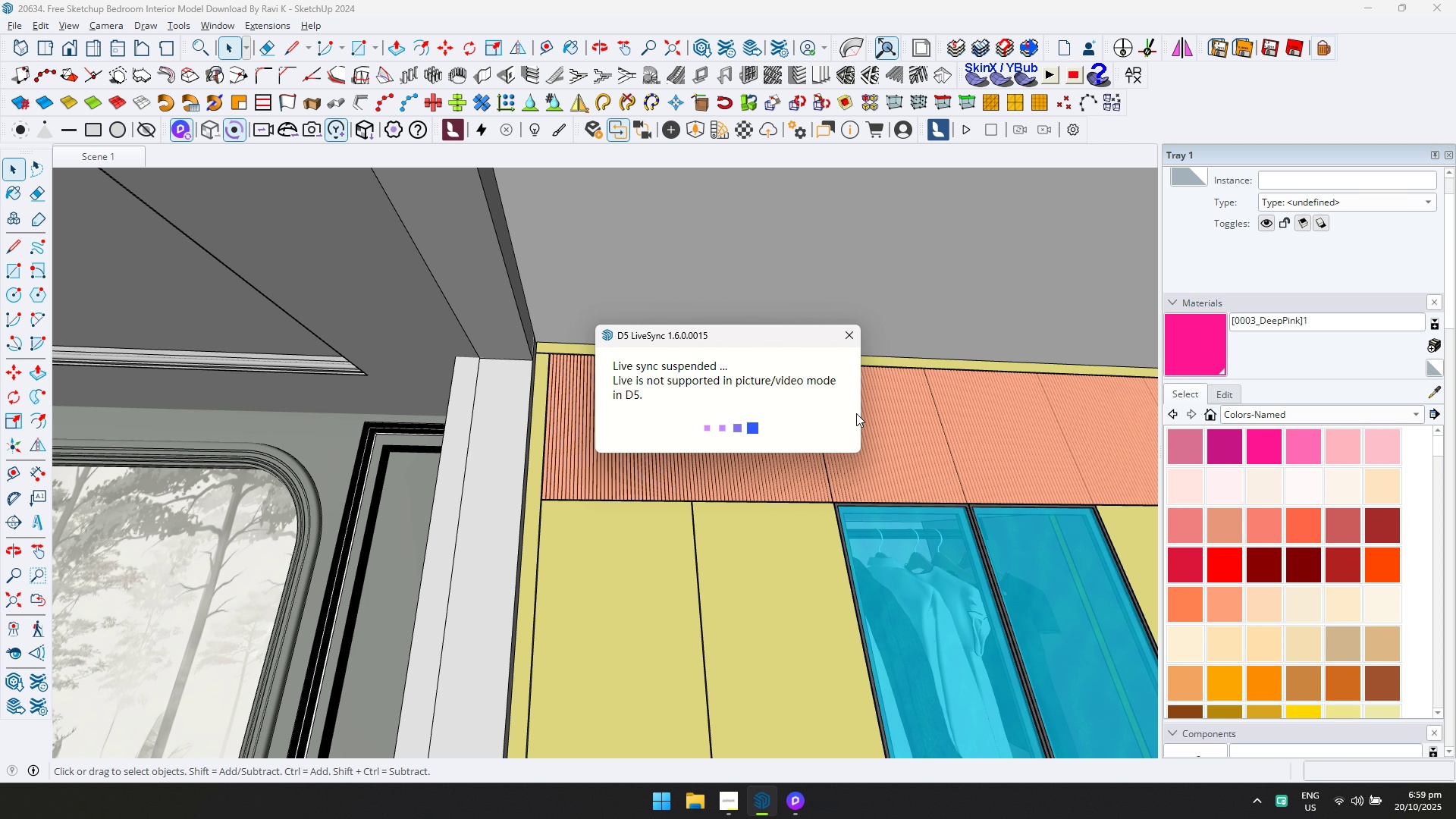 
wait(27.38)
 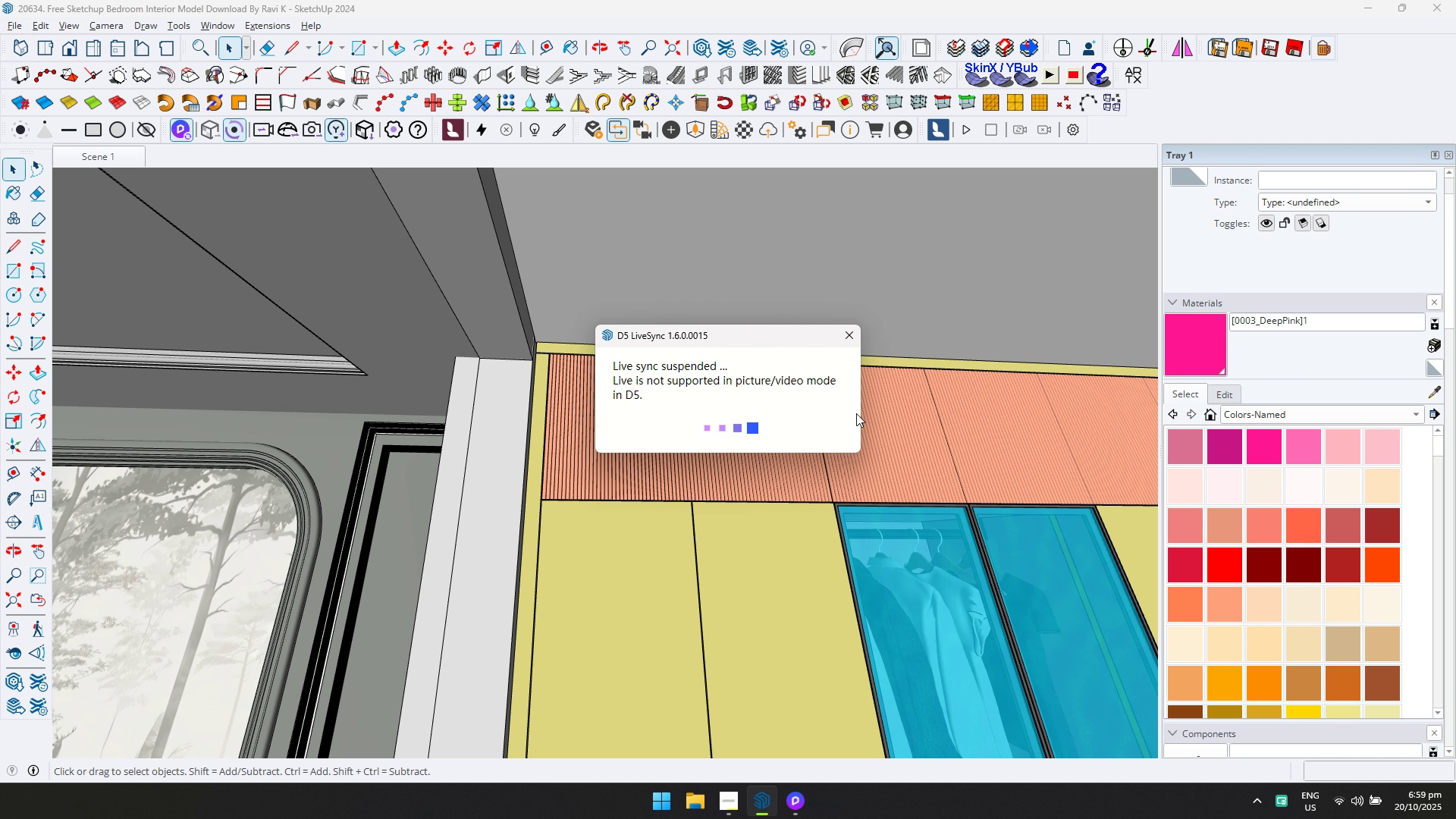 
key(Alt+AltLeft)
 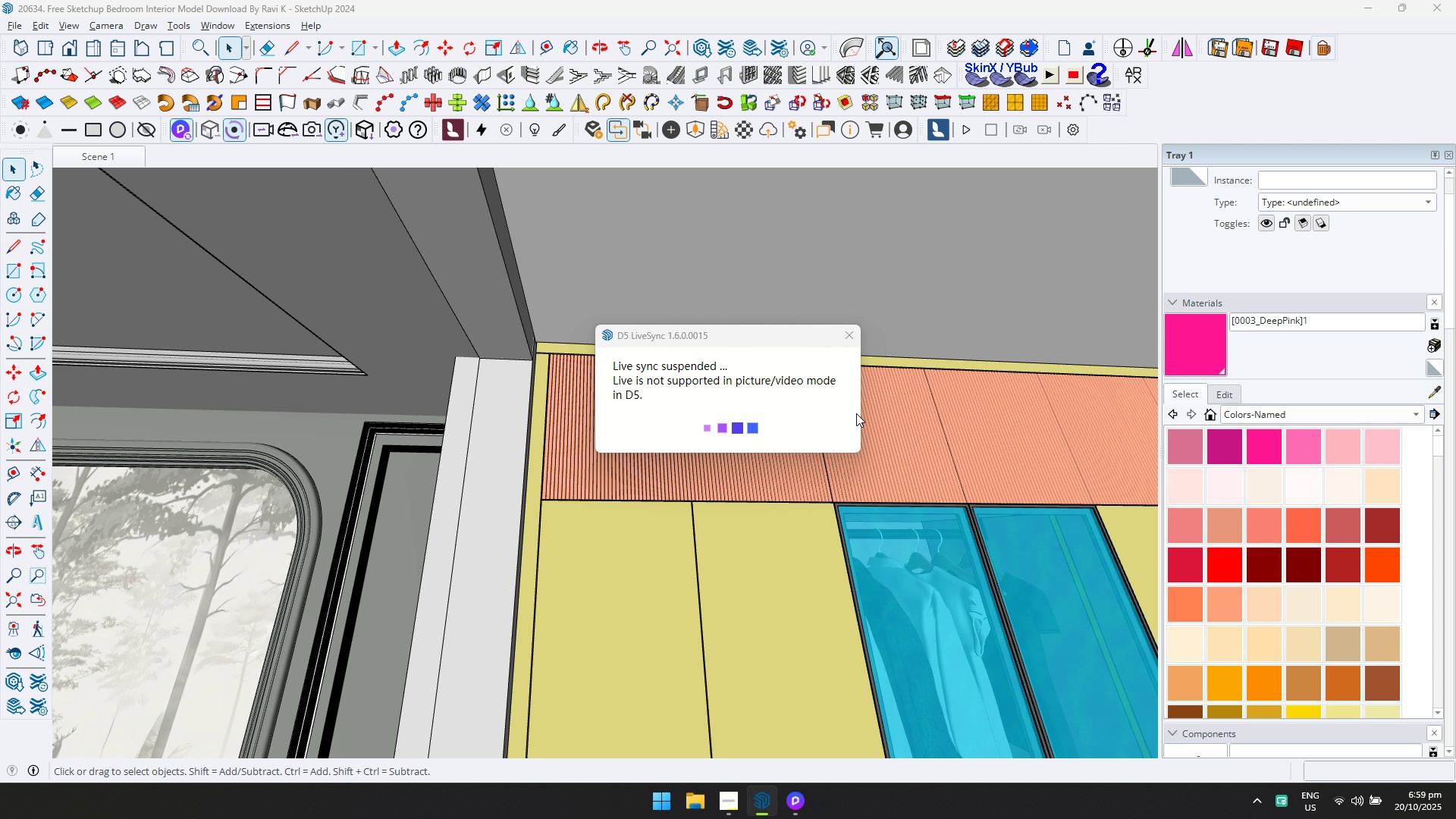 
key(Alt+Tab)
 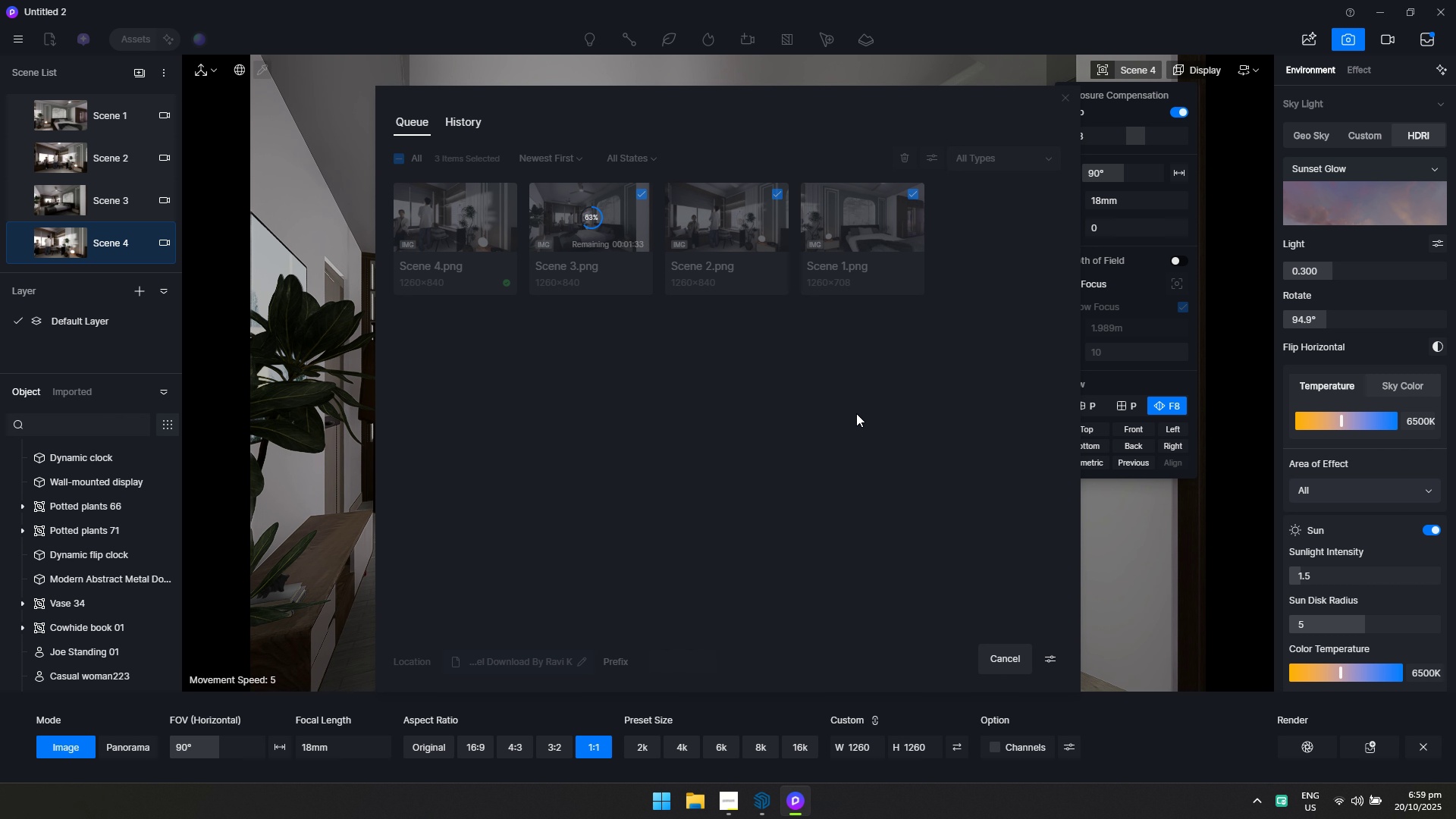 
key(Alt+AltLeft)
 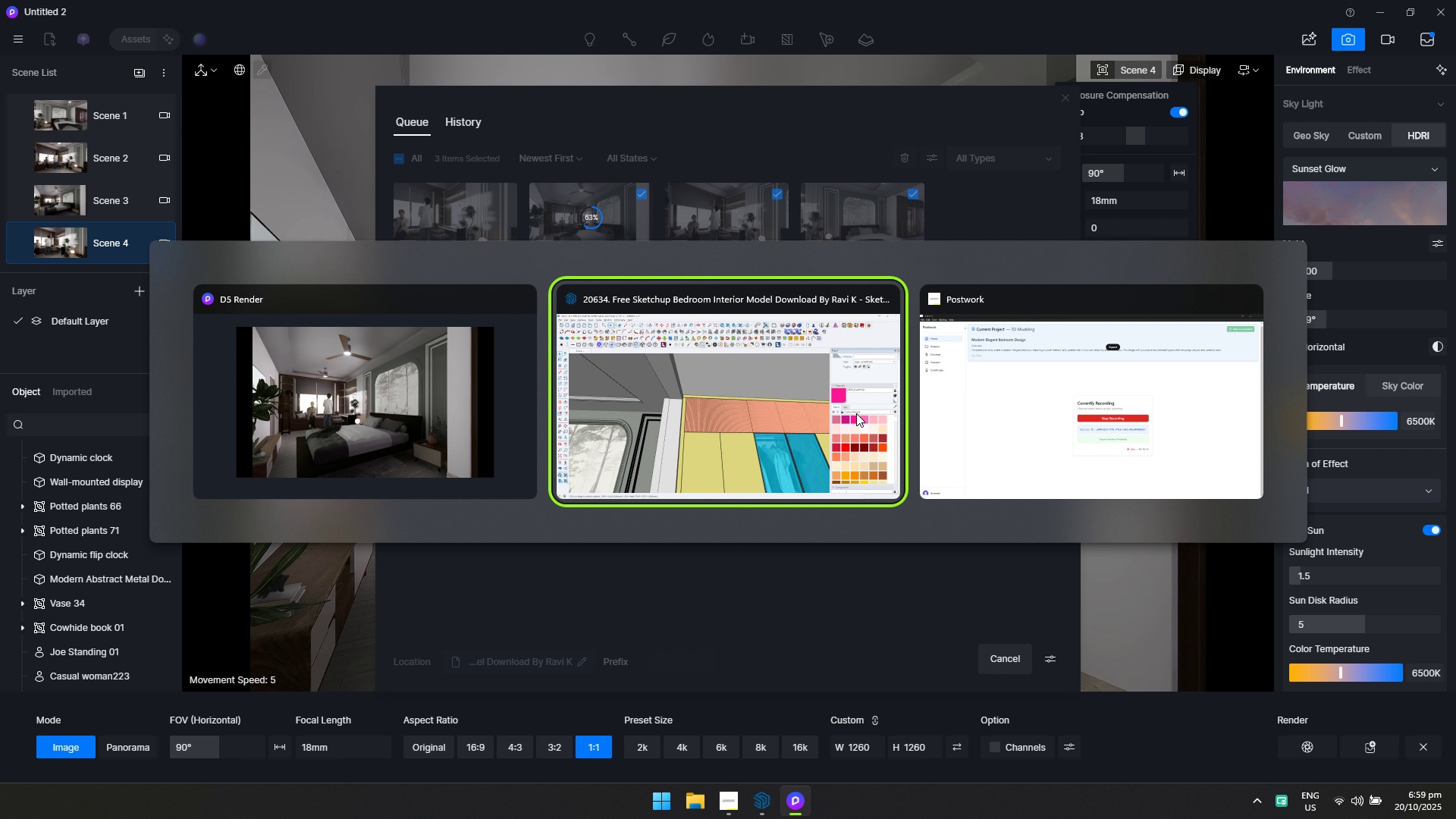 
key(Alt+Tab)
 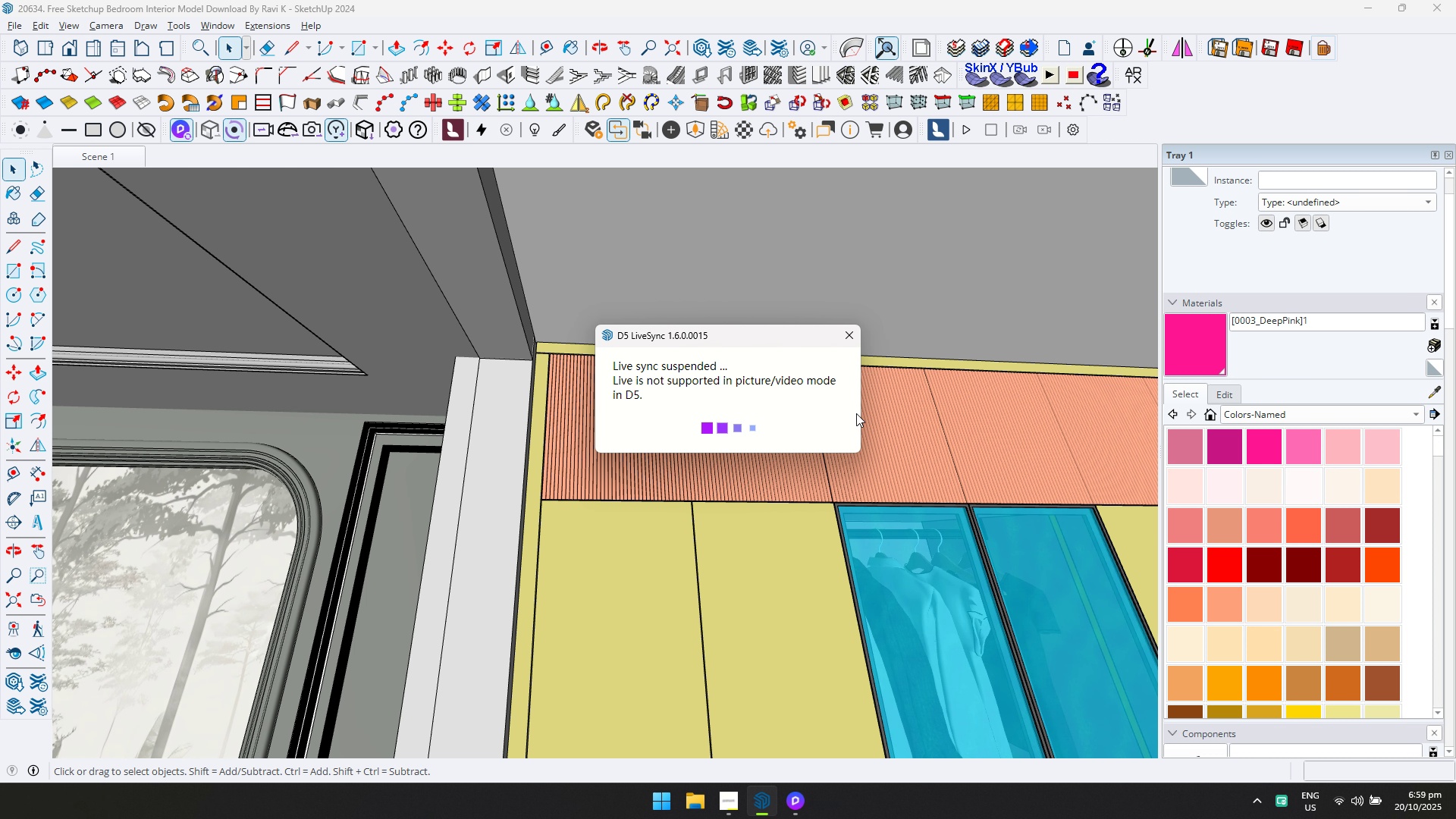 
wait(14.7)
 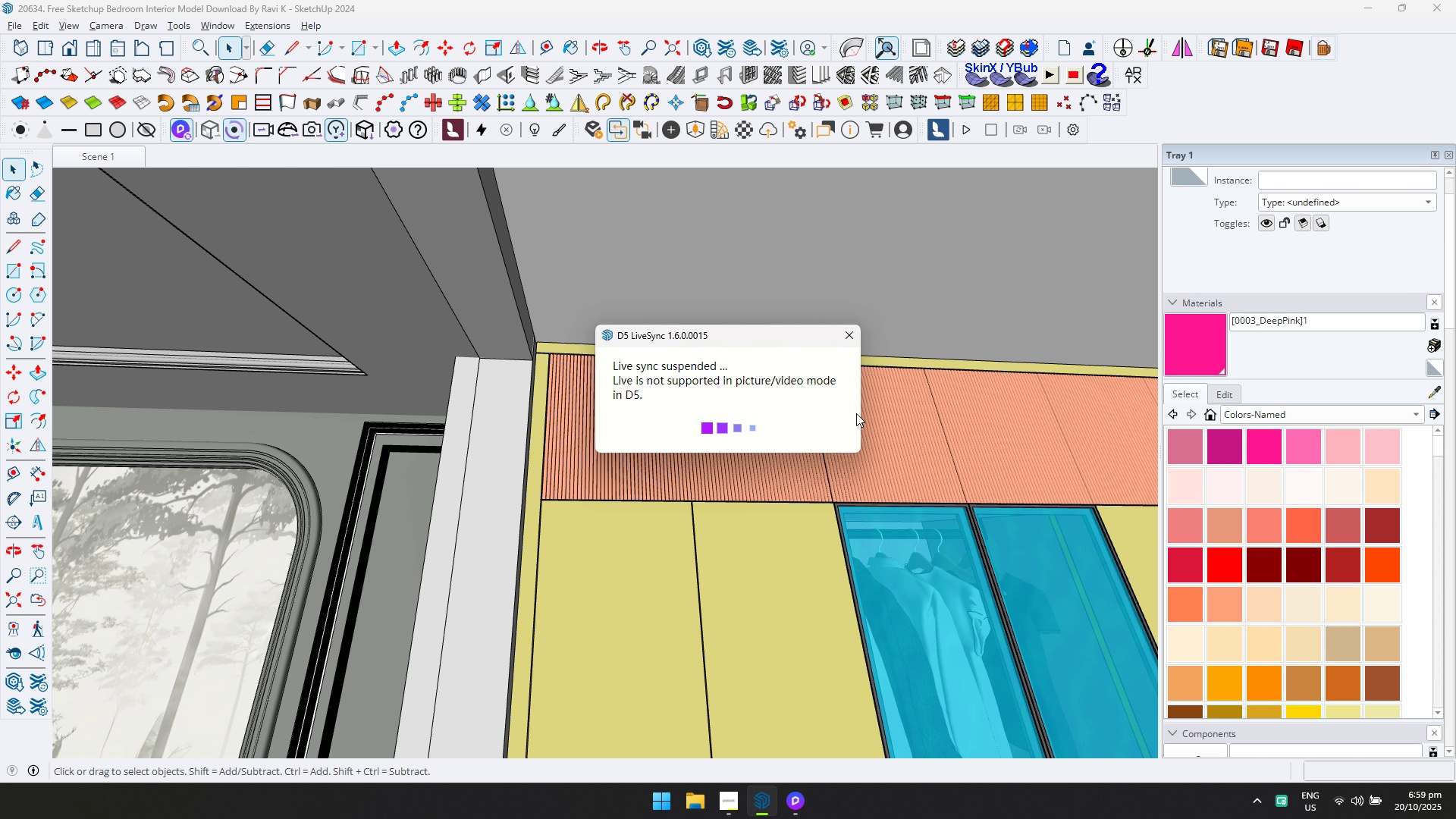 
key(Alt+AltLeft)
 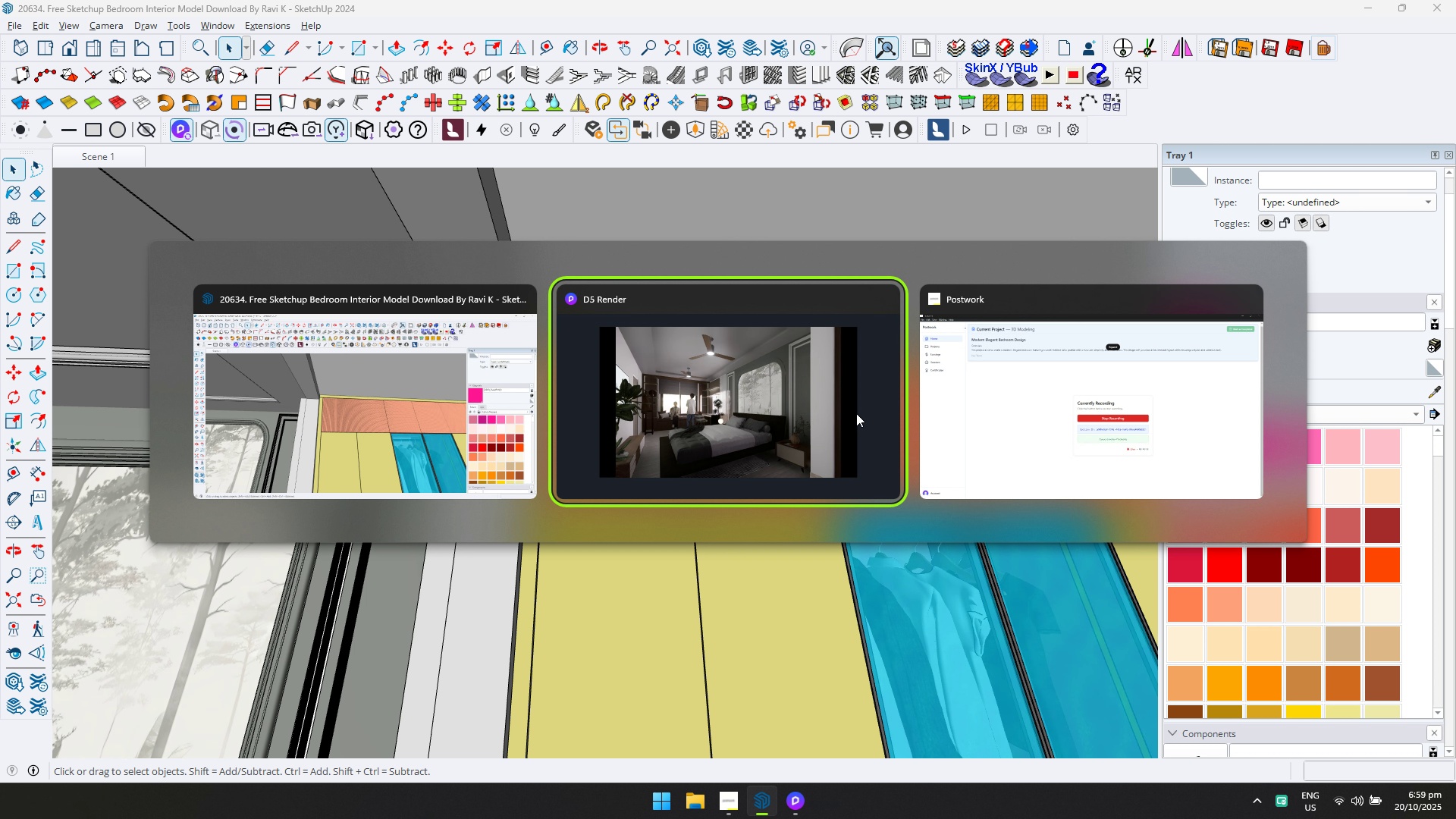 
key(Alt+Tab)
 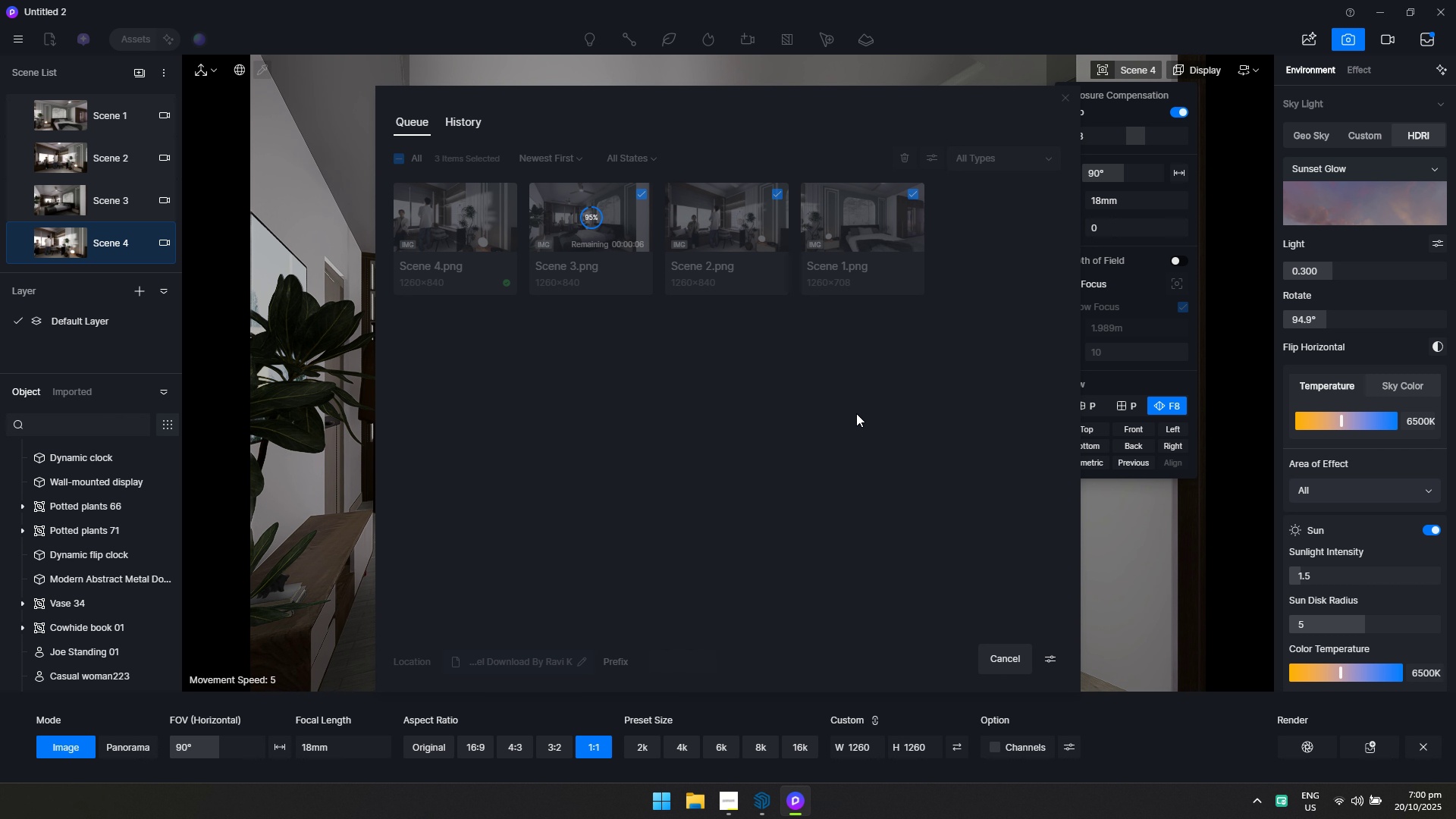 
wait(20.55)
 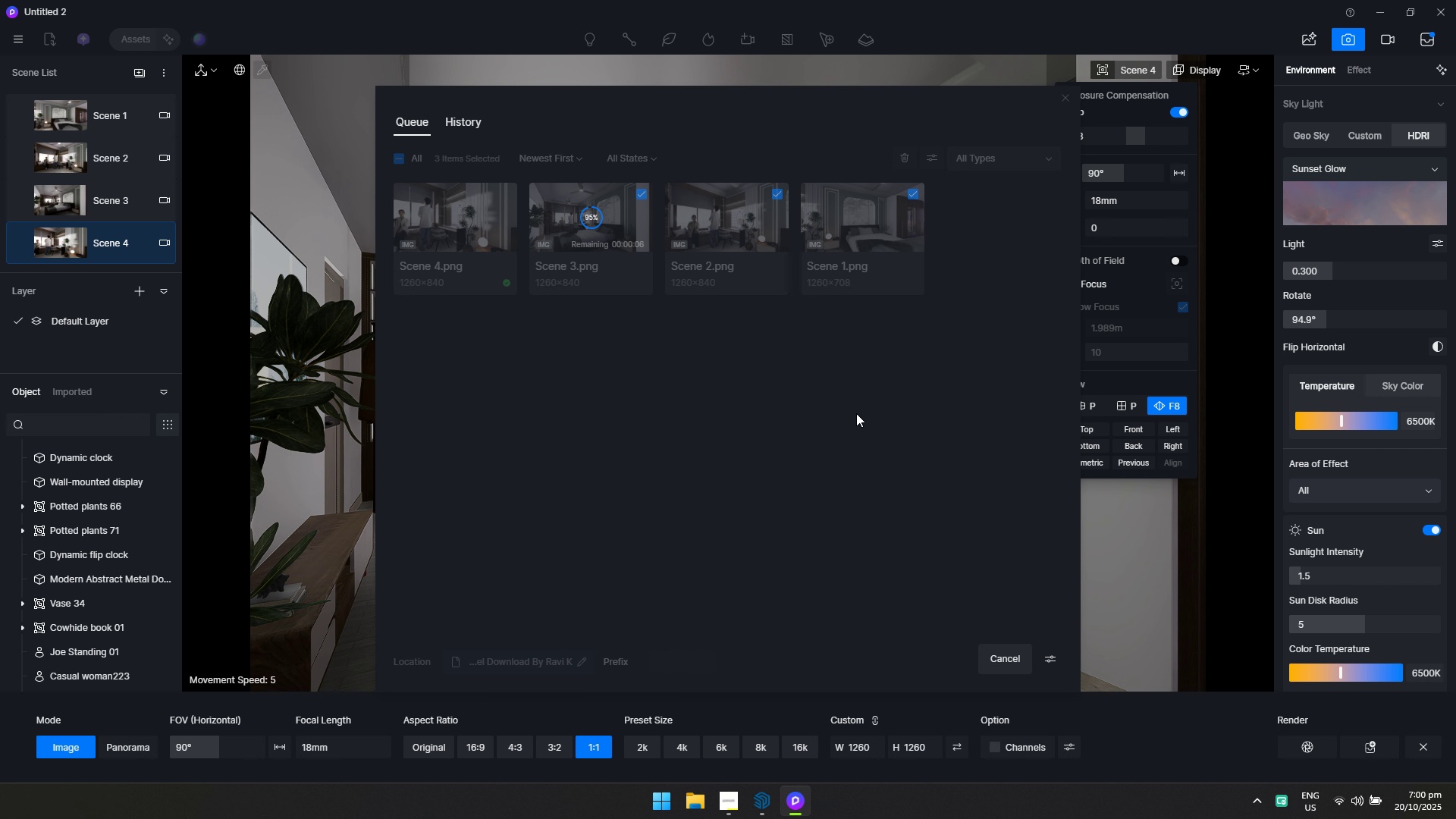 
key(Alt+AltLeft)
 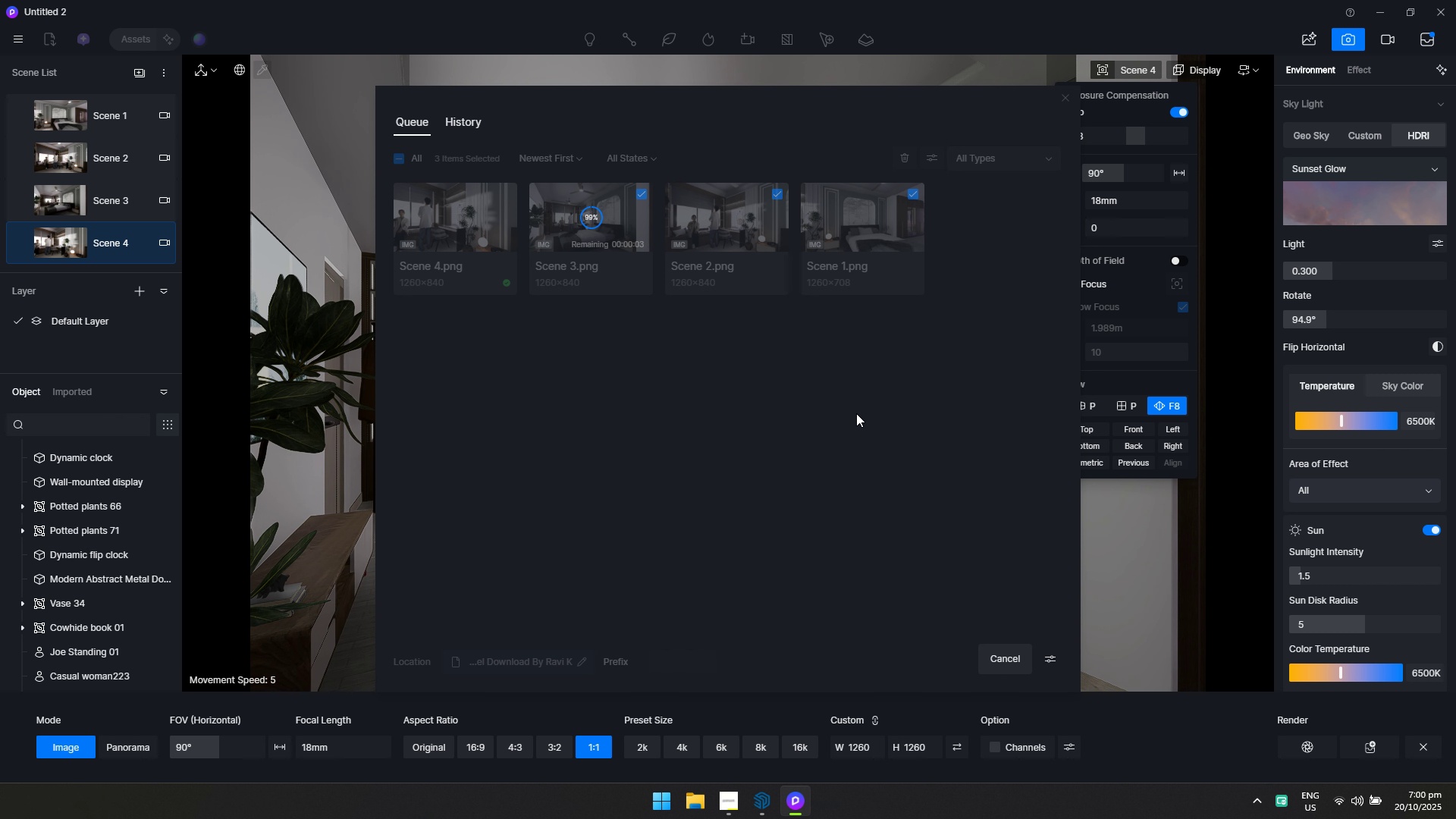 
key(Alt+Tab)
 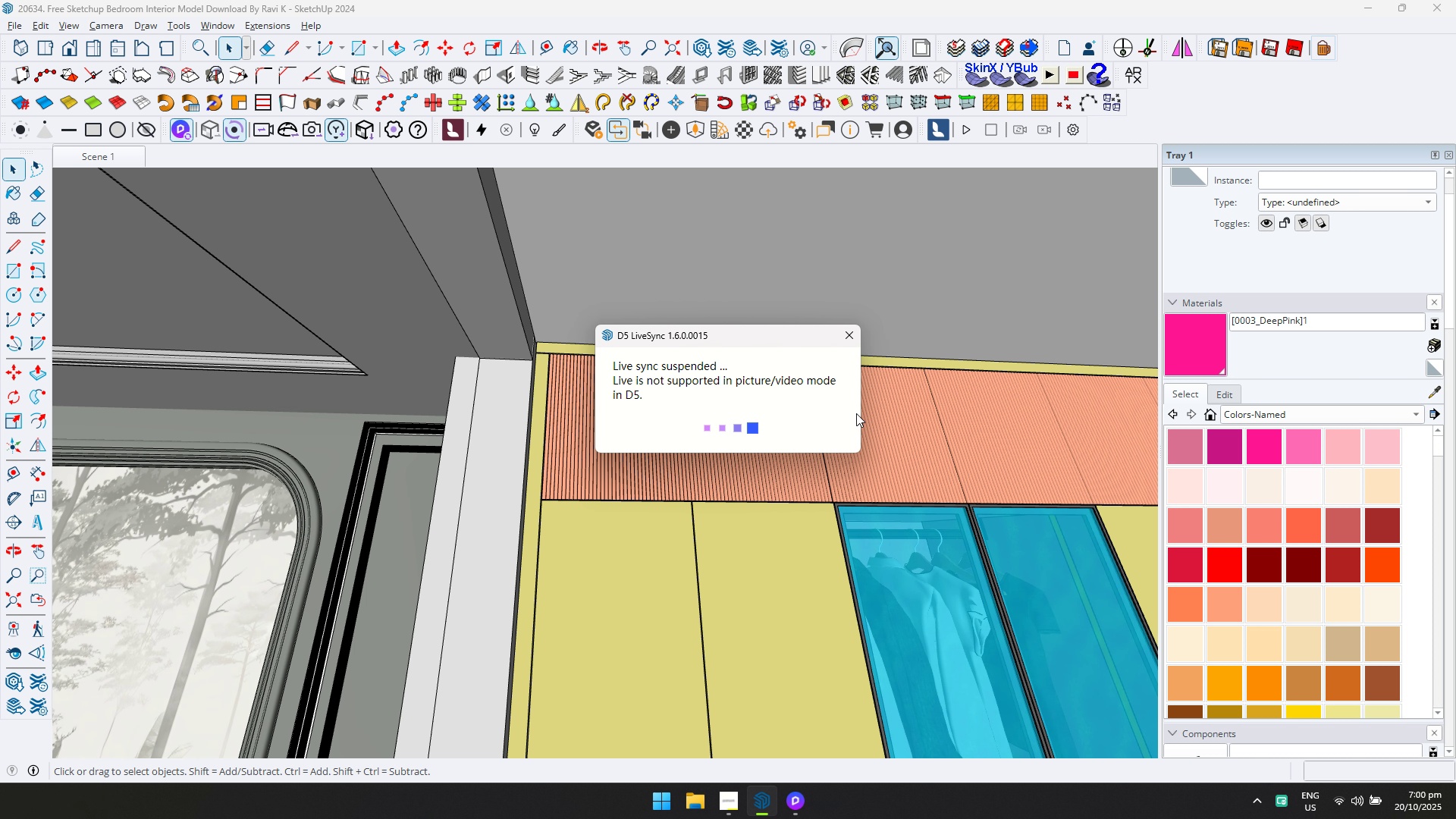 
key(Alt+AltLeft)
 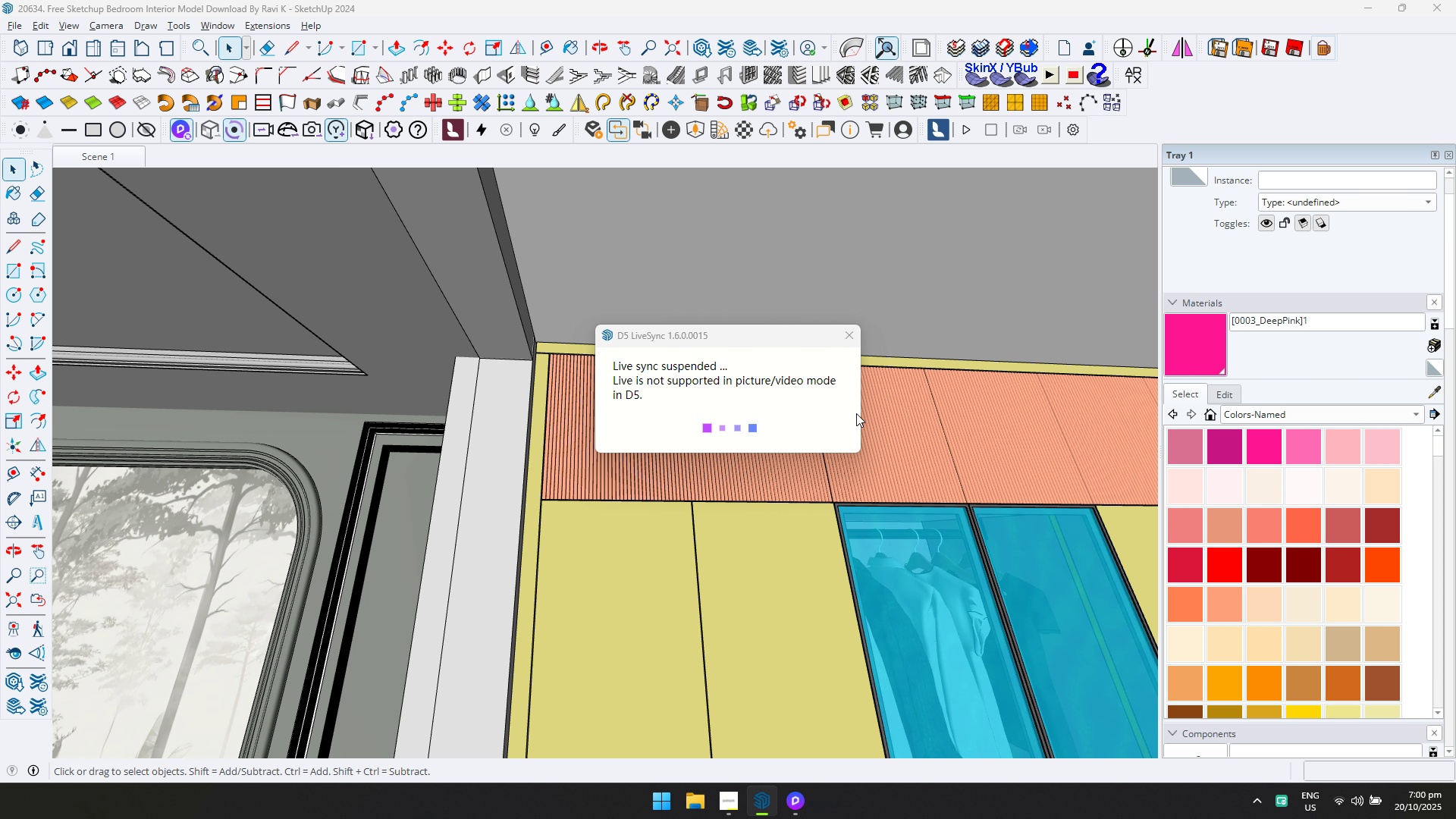 
key(Alt+Tab)
 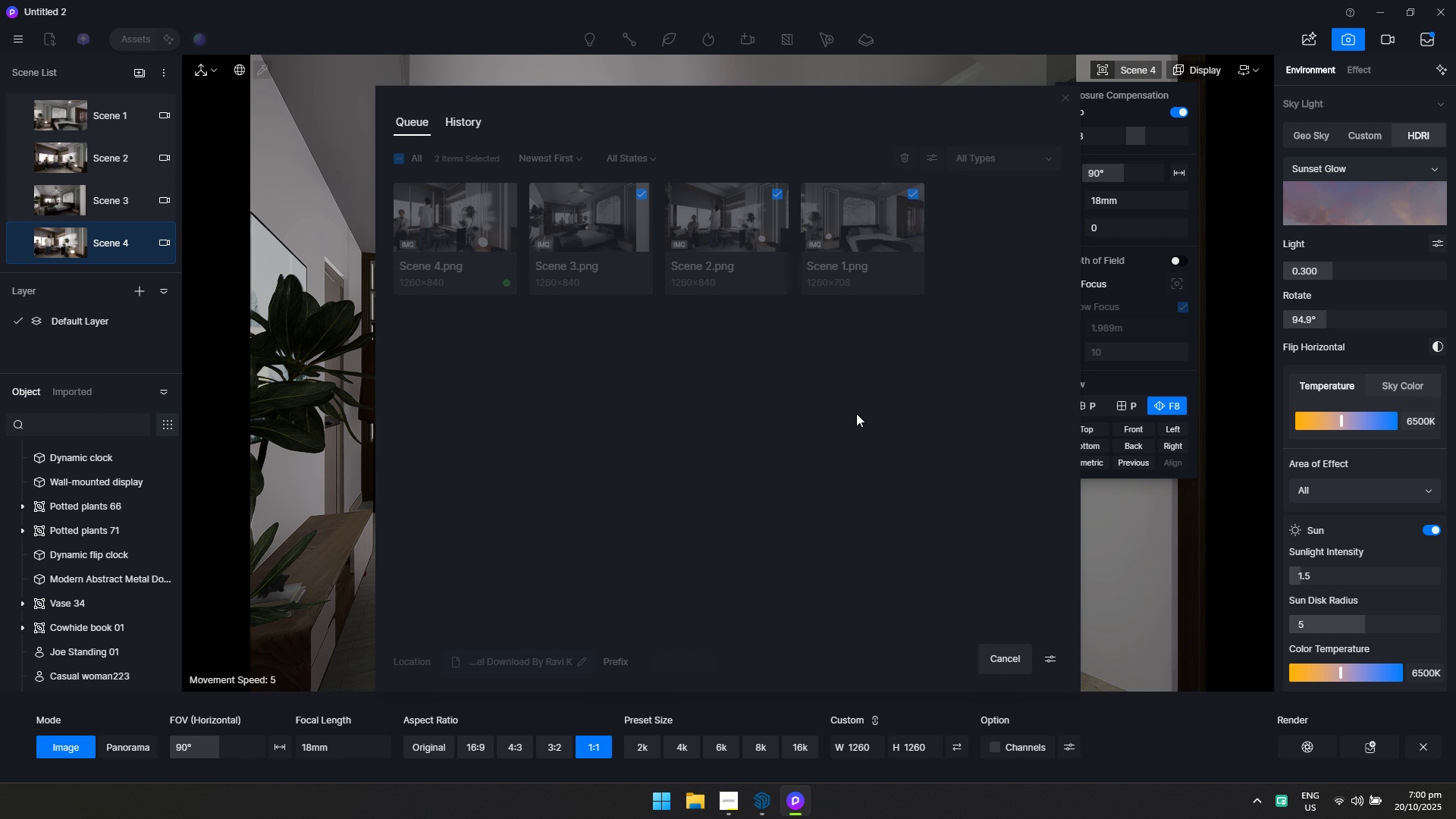 
wait(7.76)
 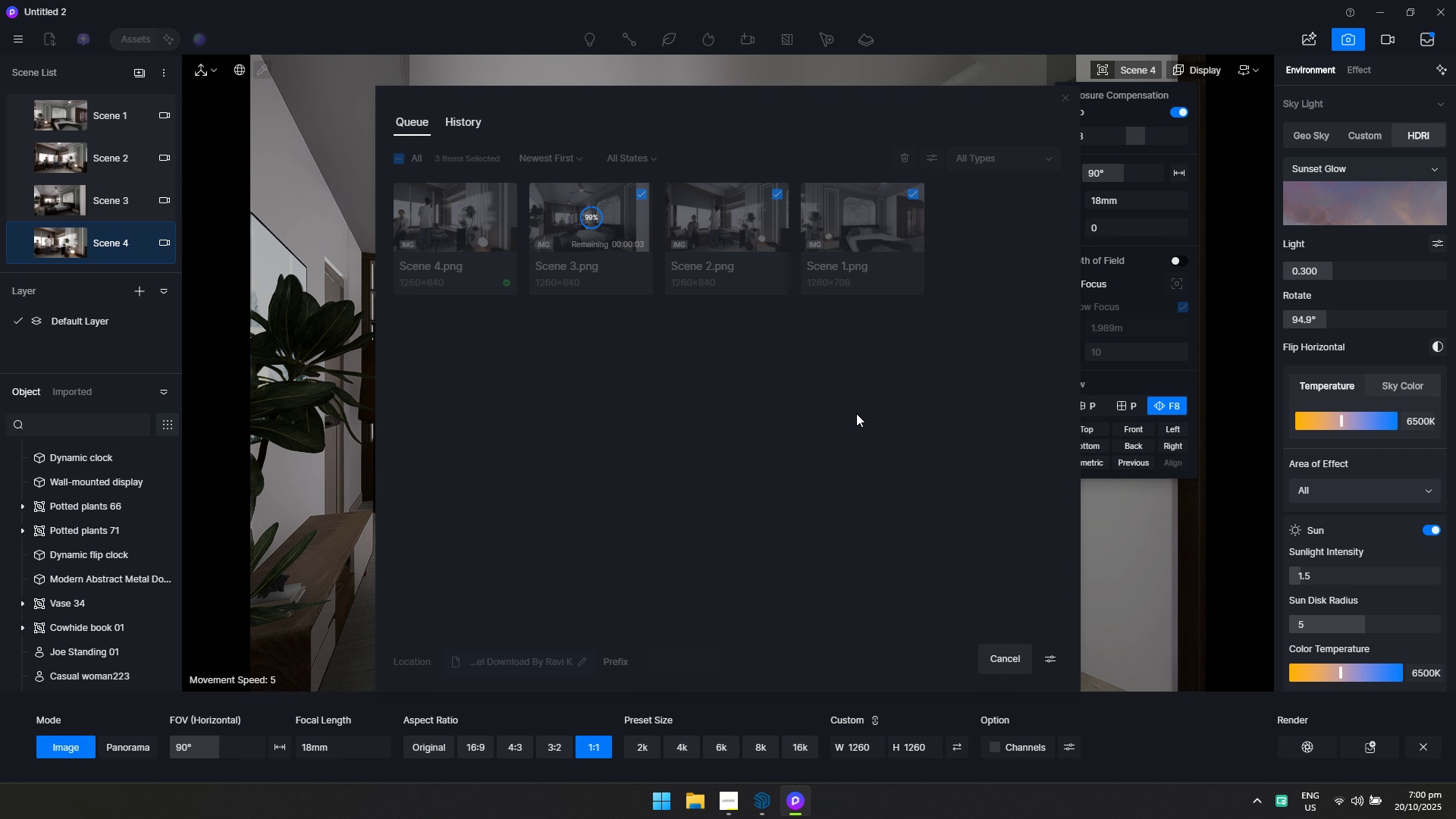 
key(Alt+AltLeft)
 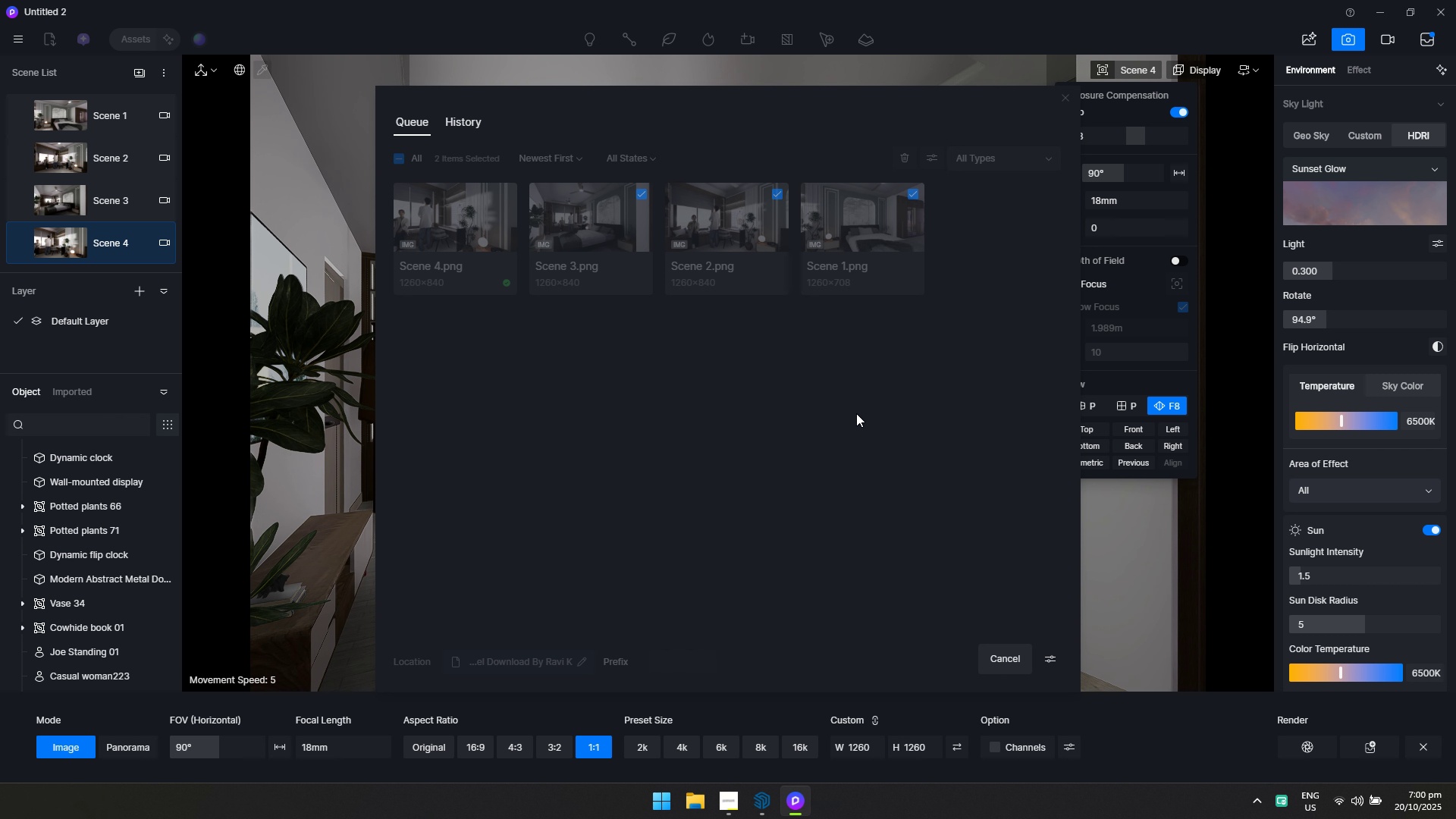 
key(Alt+Tab)
 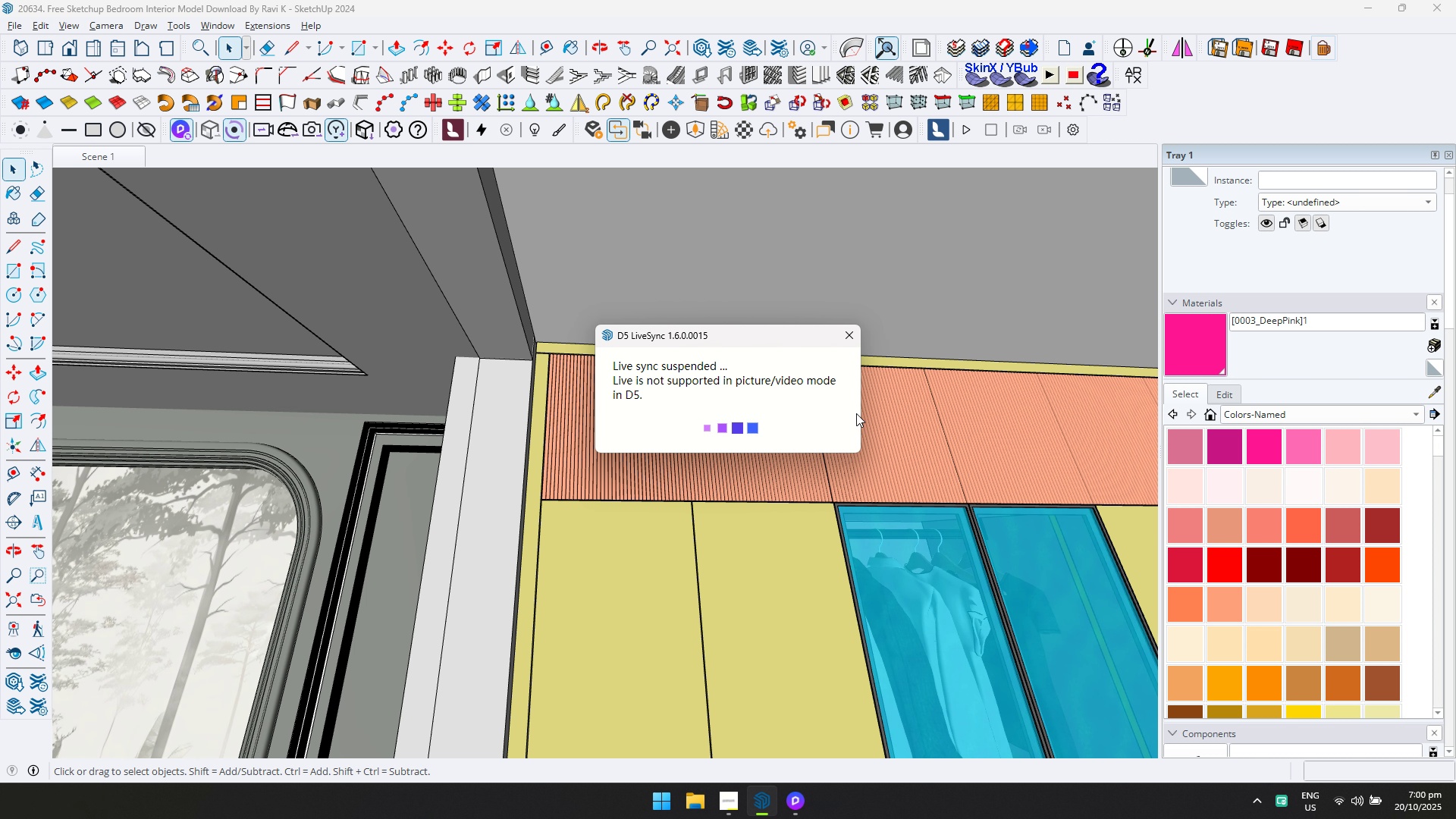 
key(Alt+AltLeft)
 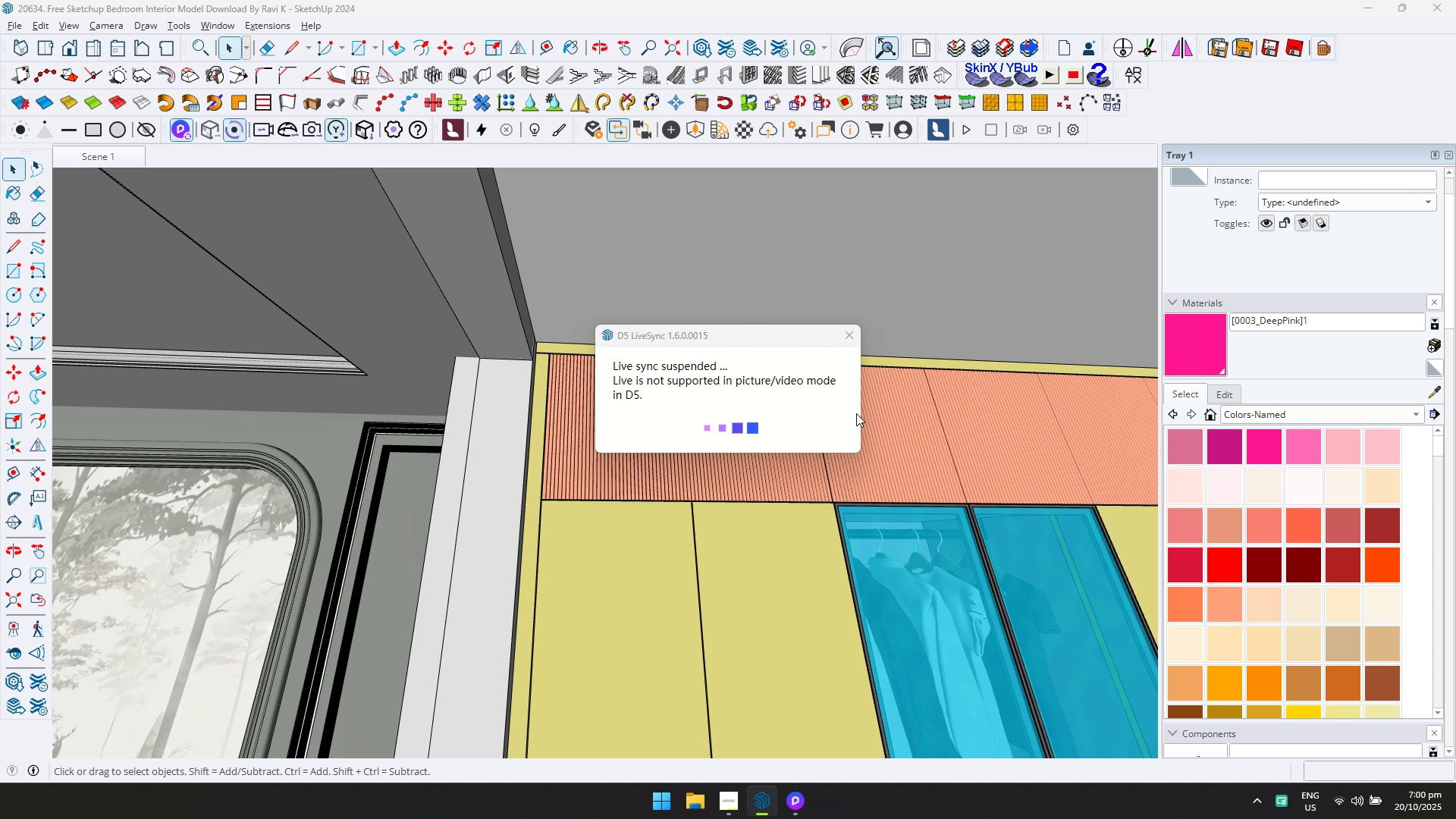 
key(Alt+Tab)
 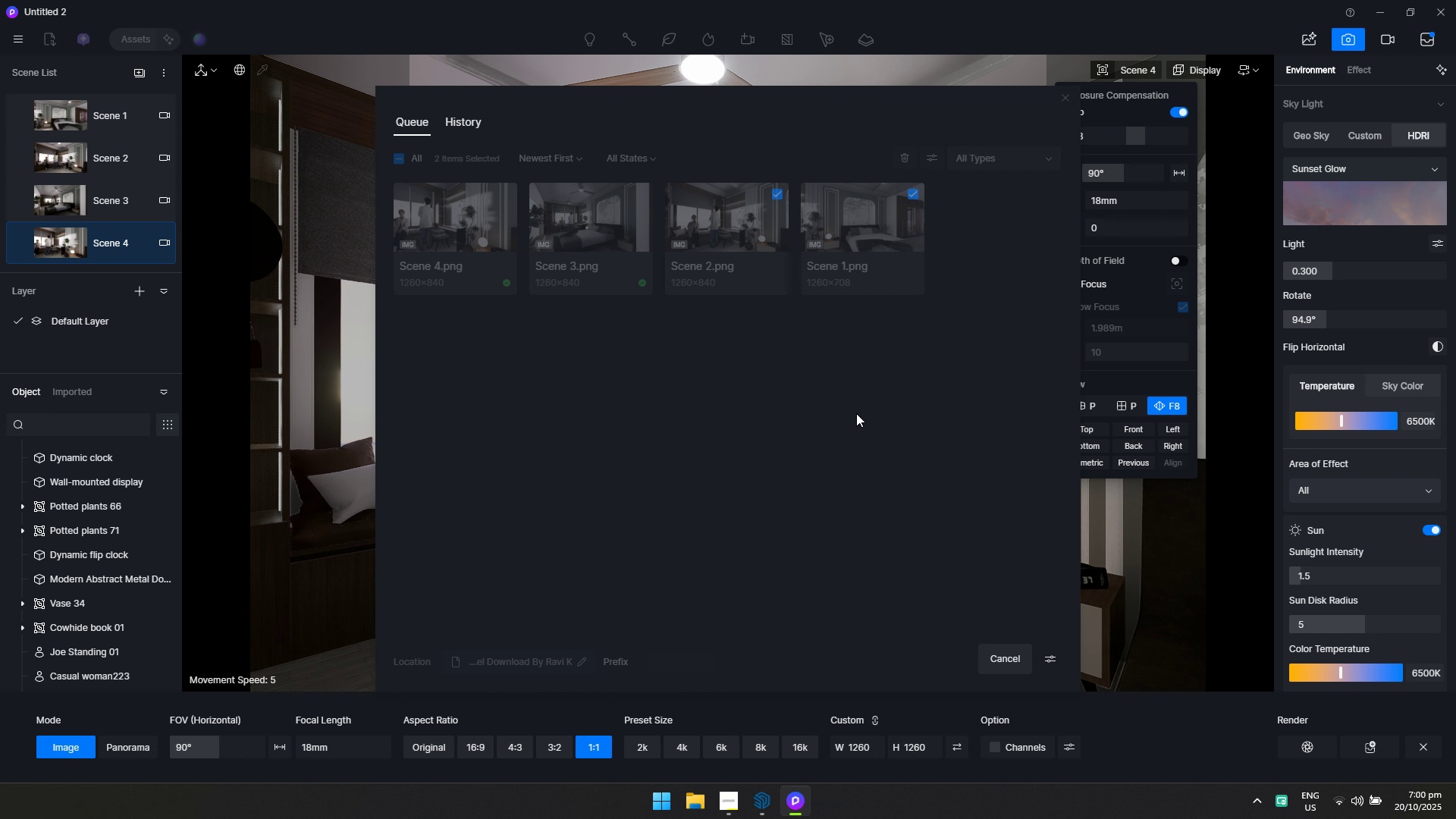 
wait(11.28)
 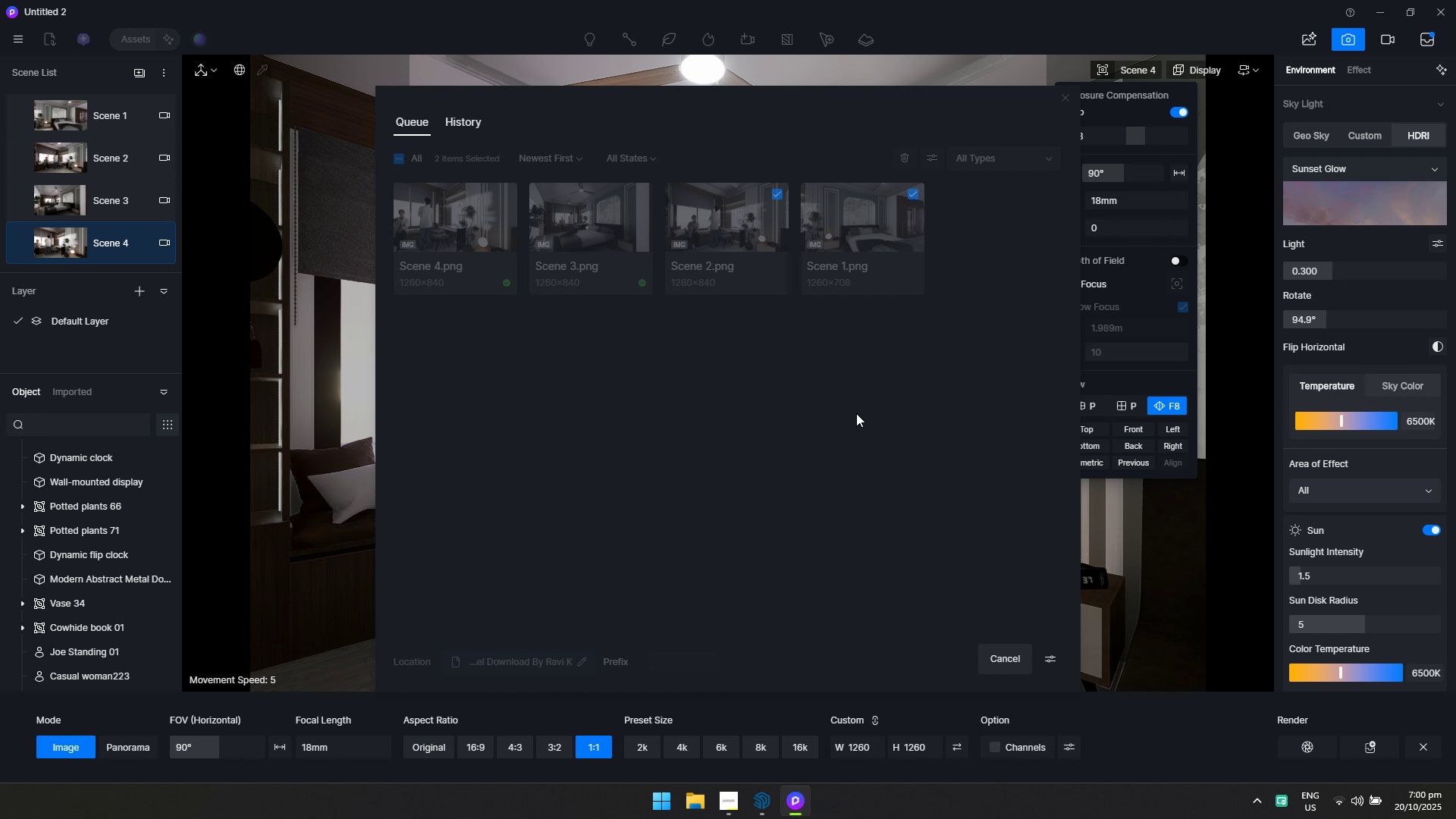 
key(Alt+AltLeft)
 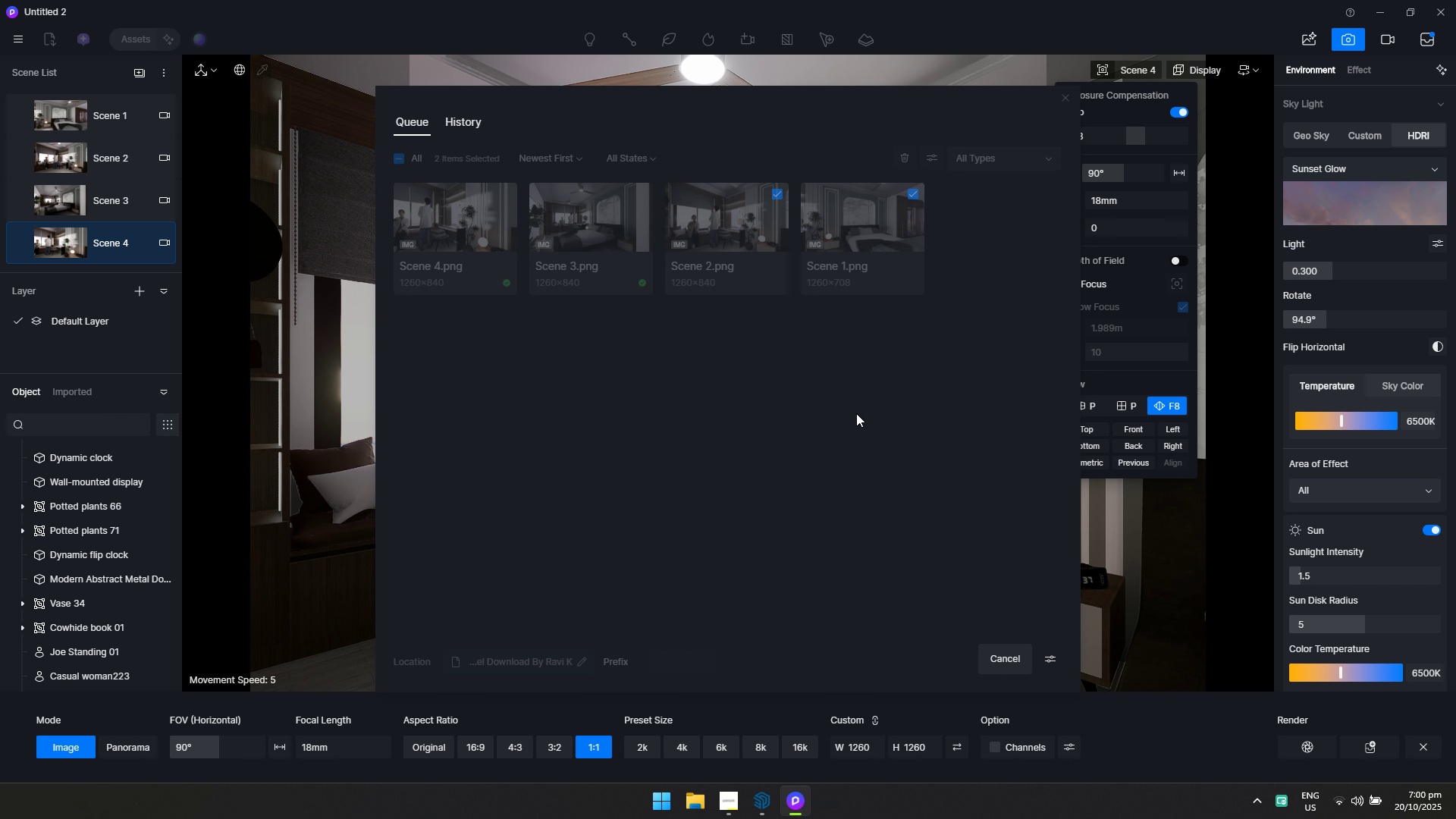 
key(Alt+Tab)
 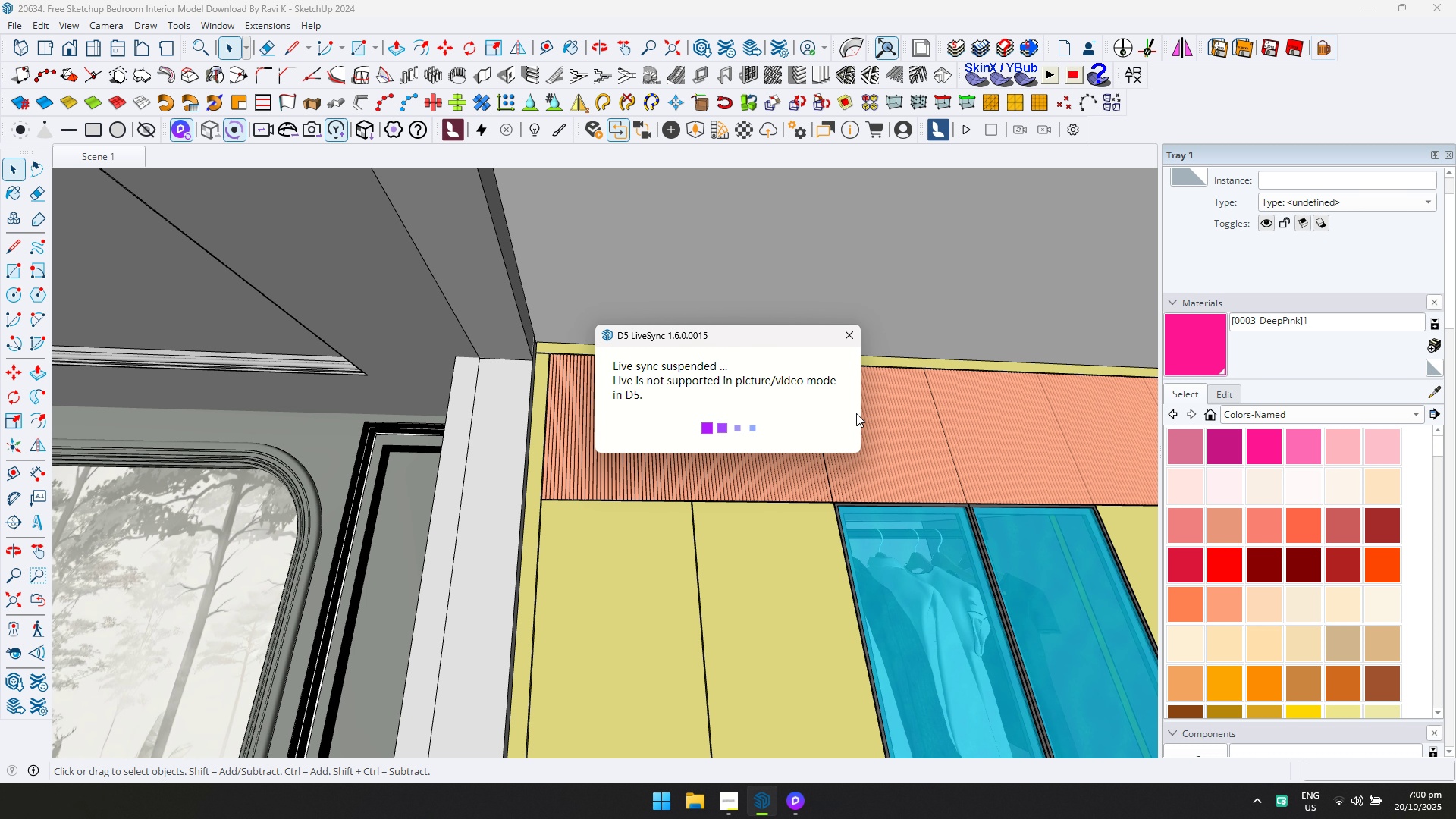 
key(Alt+AltLeft)
 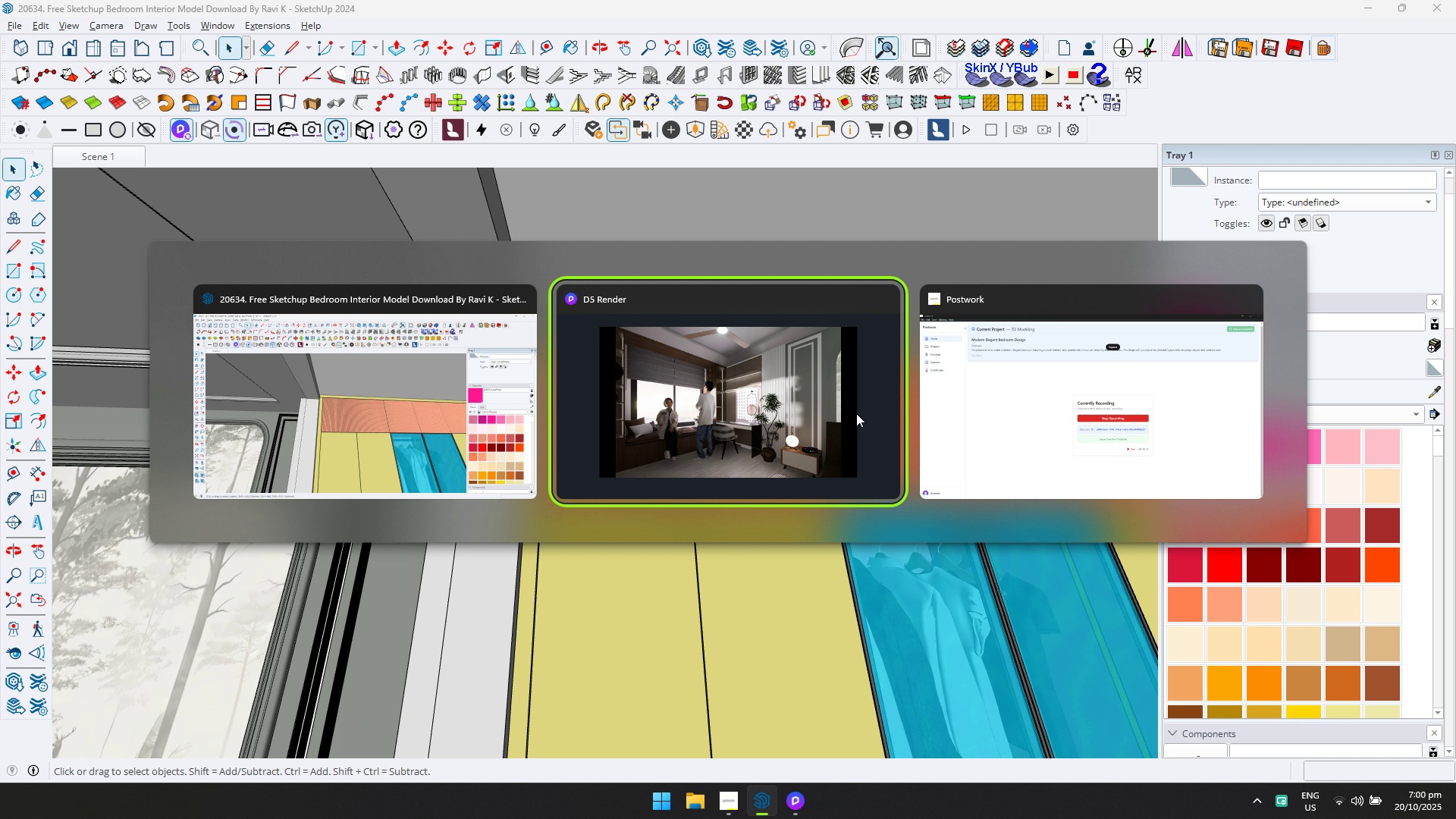 
key(Alt+Tab)
 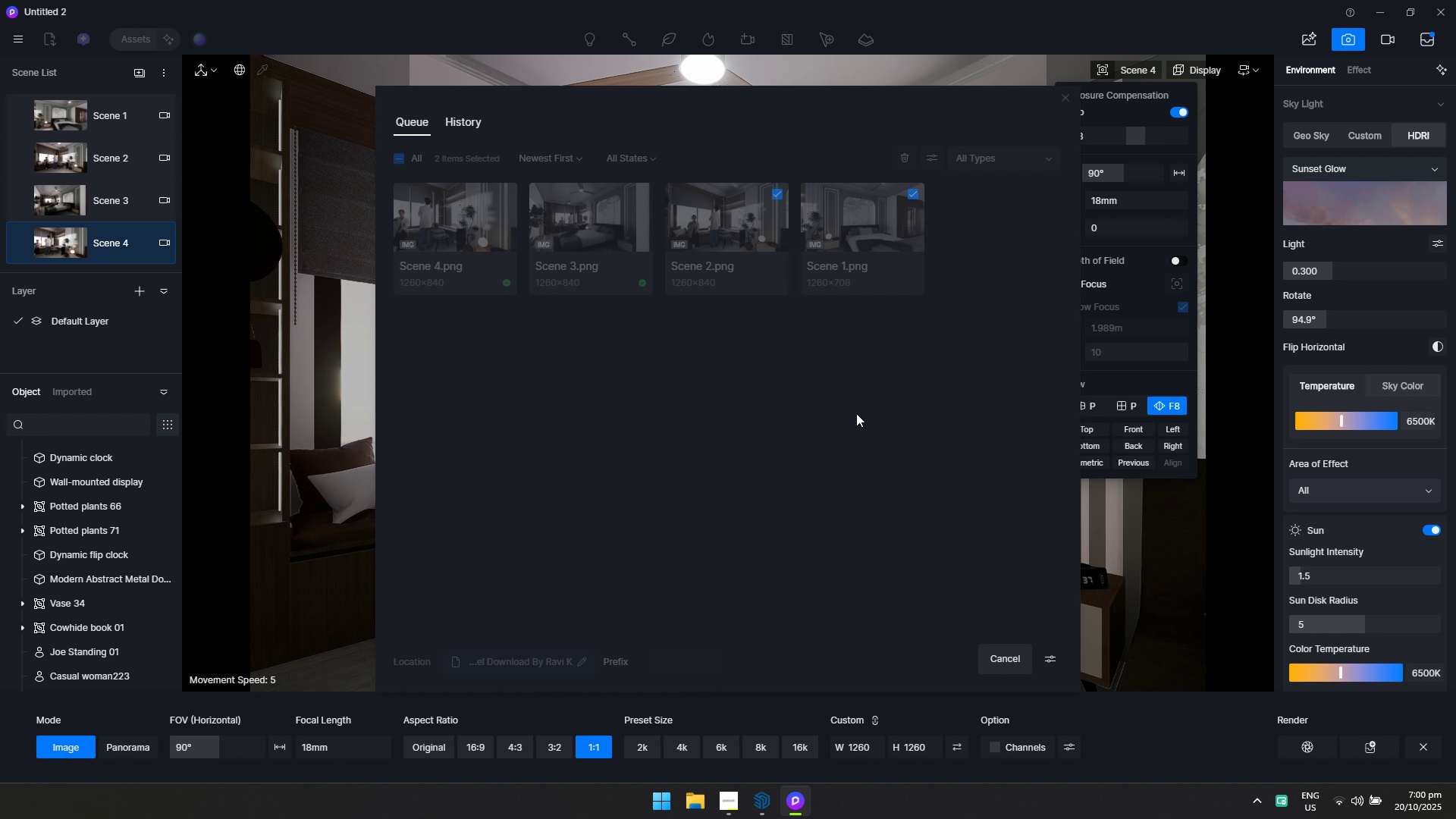 
key(Alt+AltLeft)
 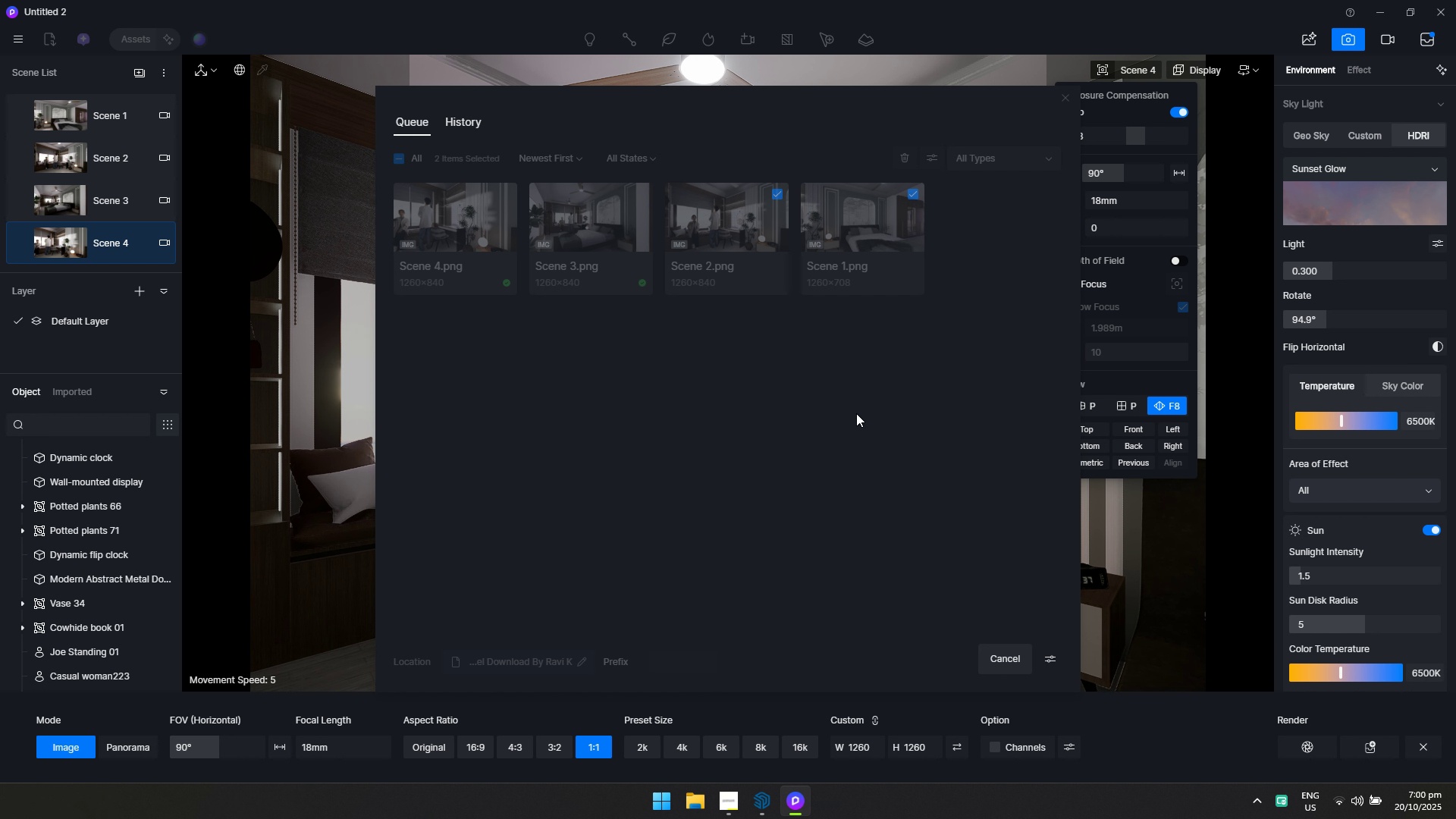 
key(Alt+Tab)
 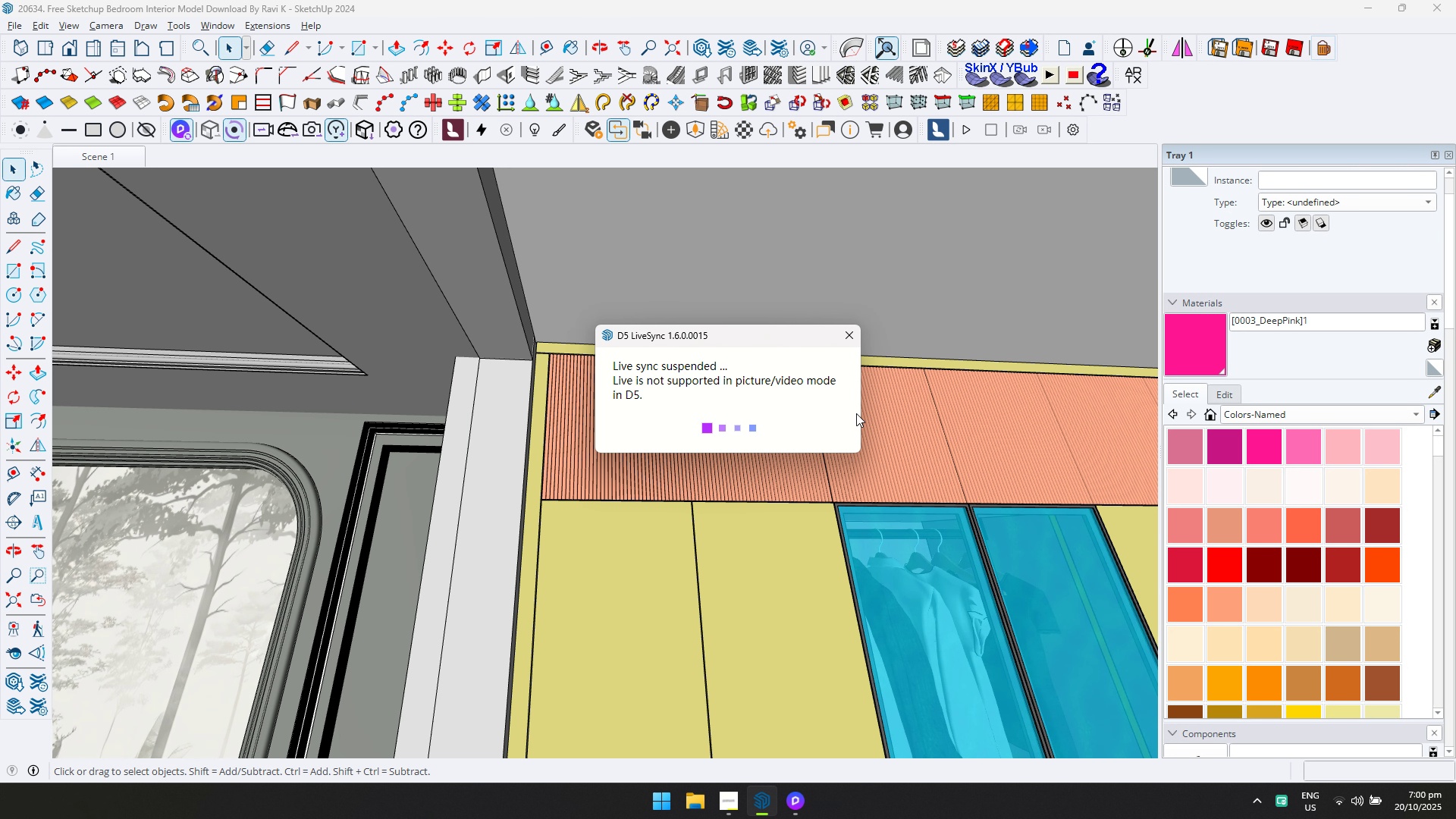 
key(Alt+AltLeft)
 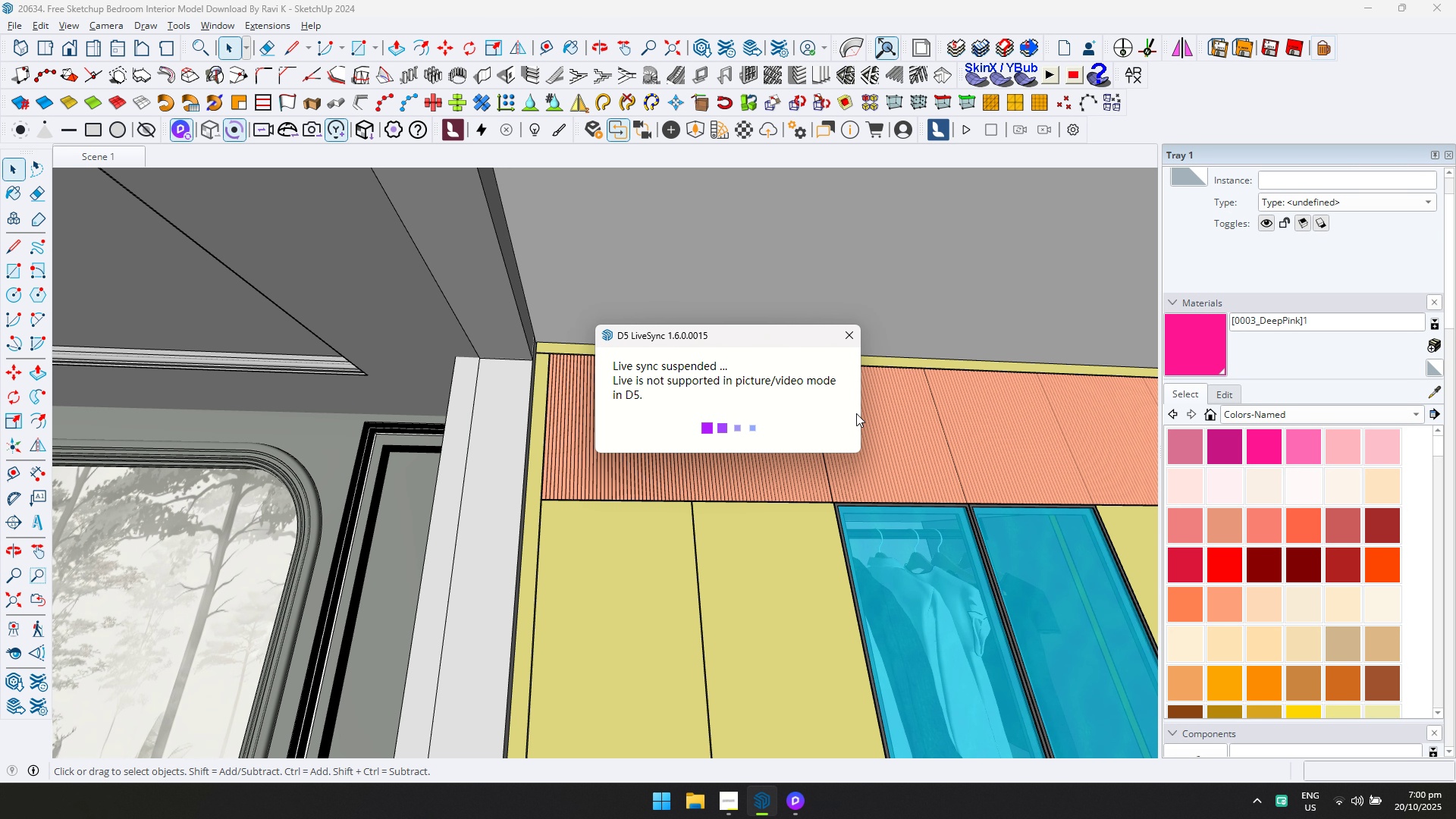 
key(Alt+Tab)
 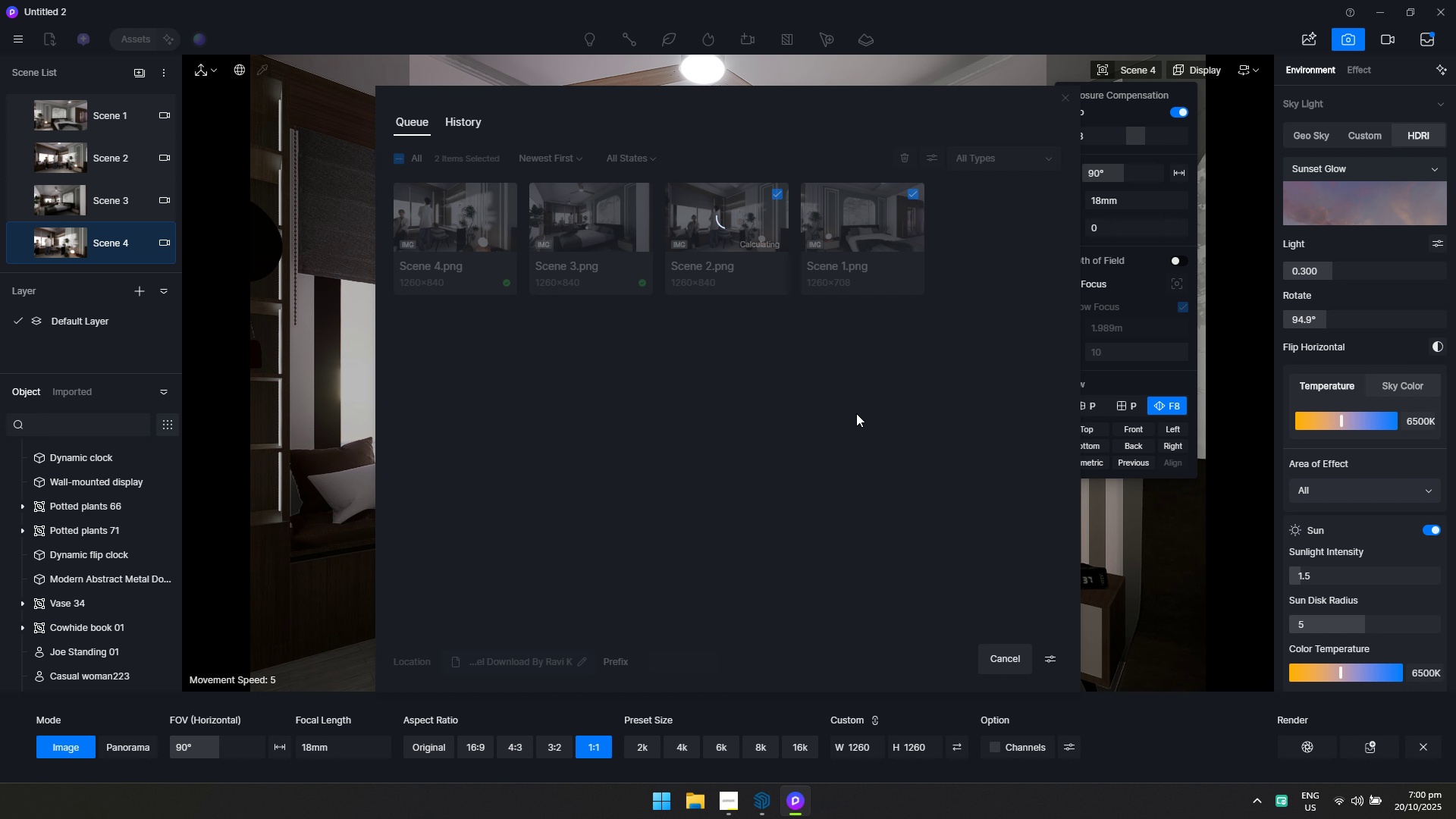 
key(Alt+AltLeft)
 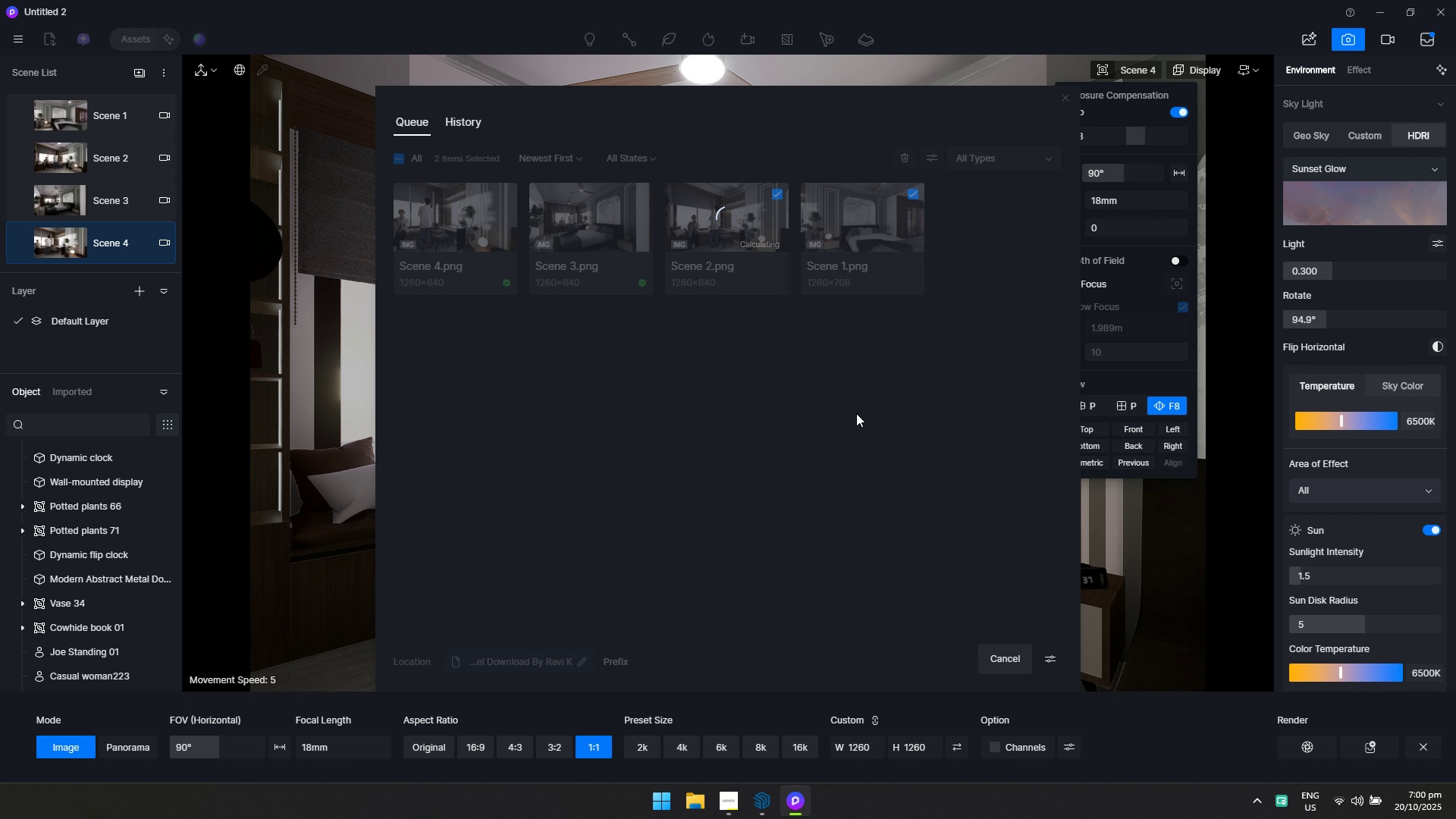 
key(Alt+Tab)
 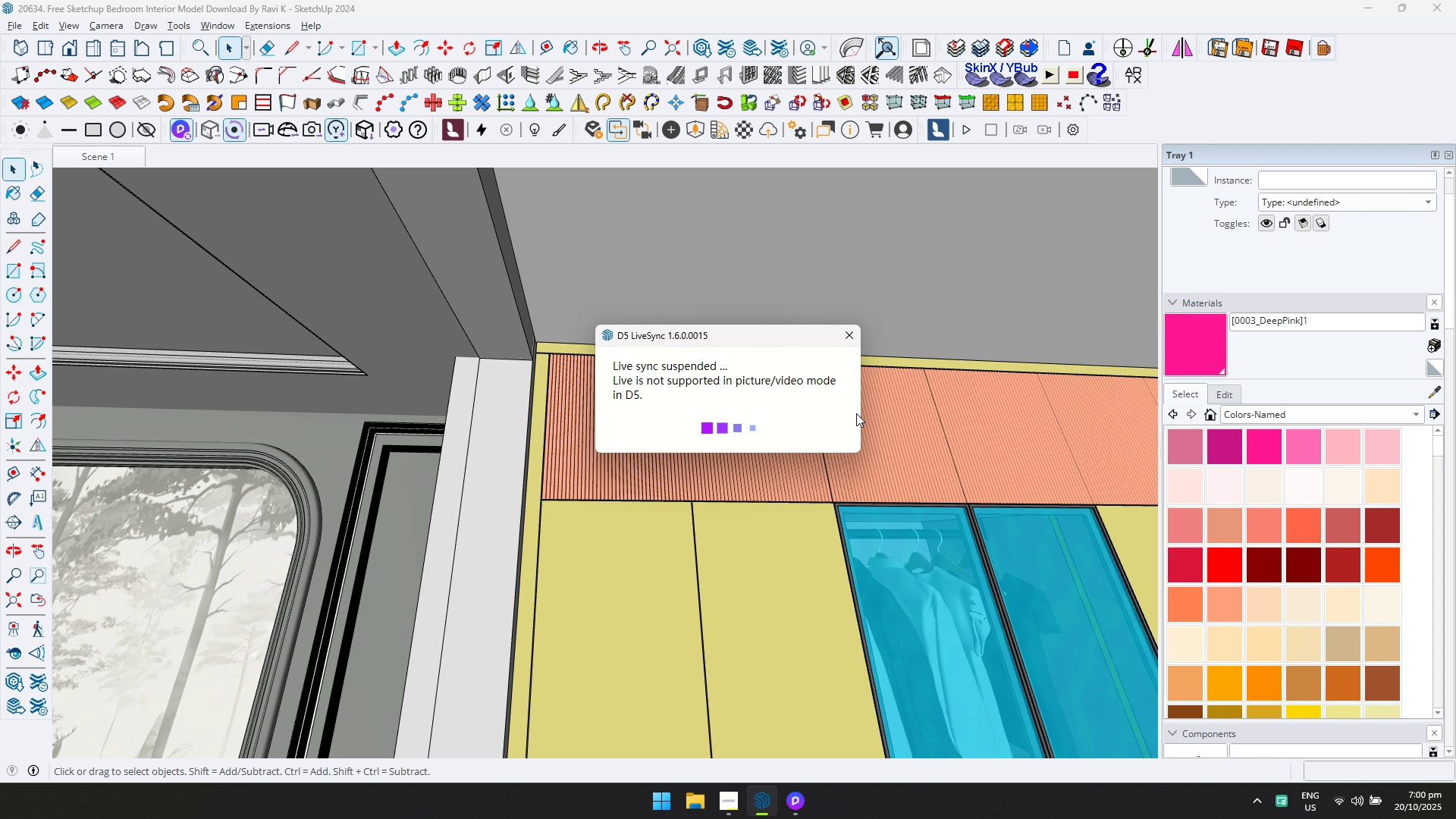 
wait(20.13)
 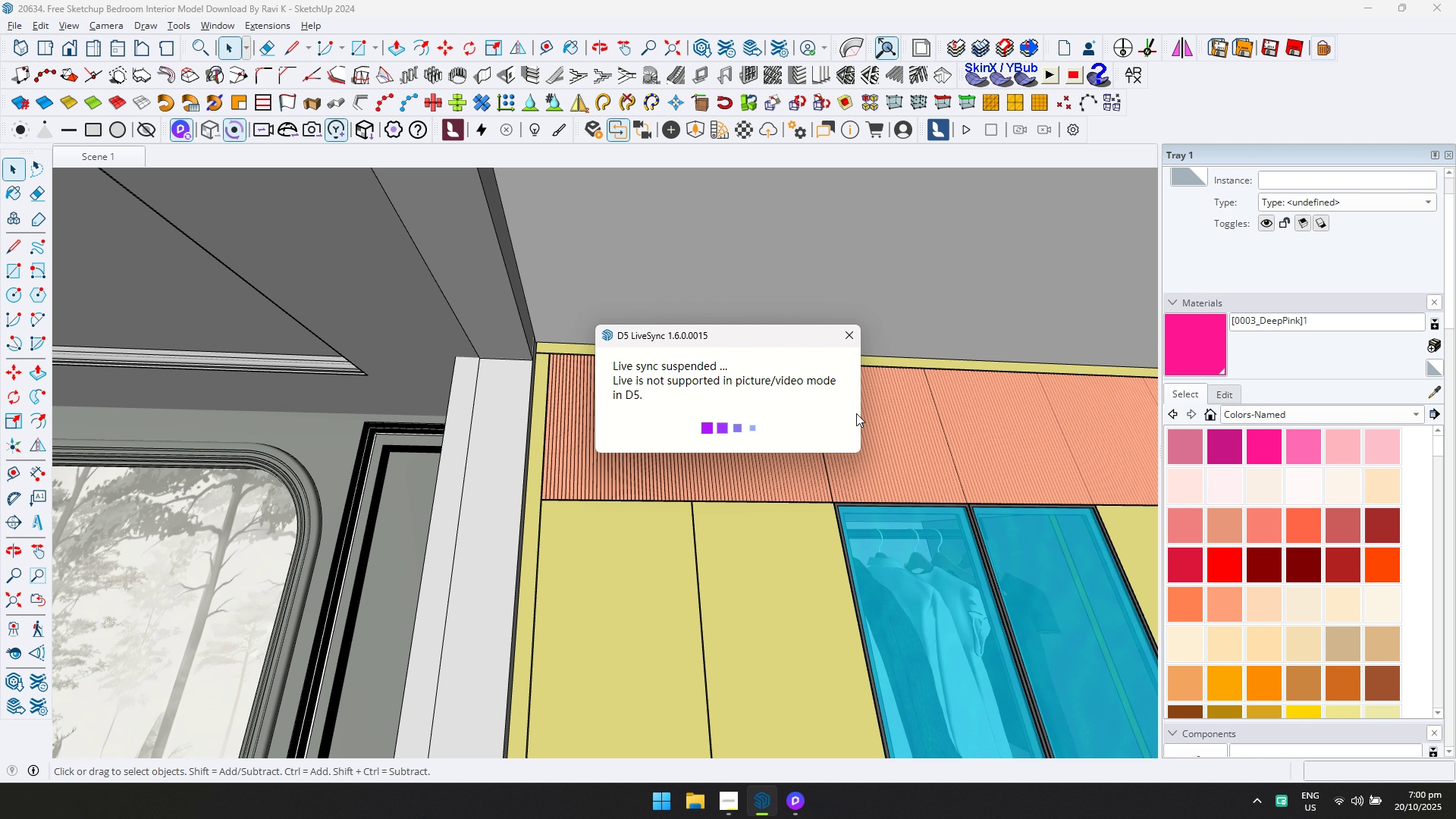 
key(Alt+AltLeft)
 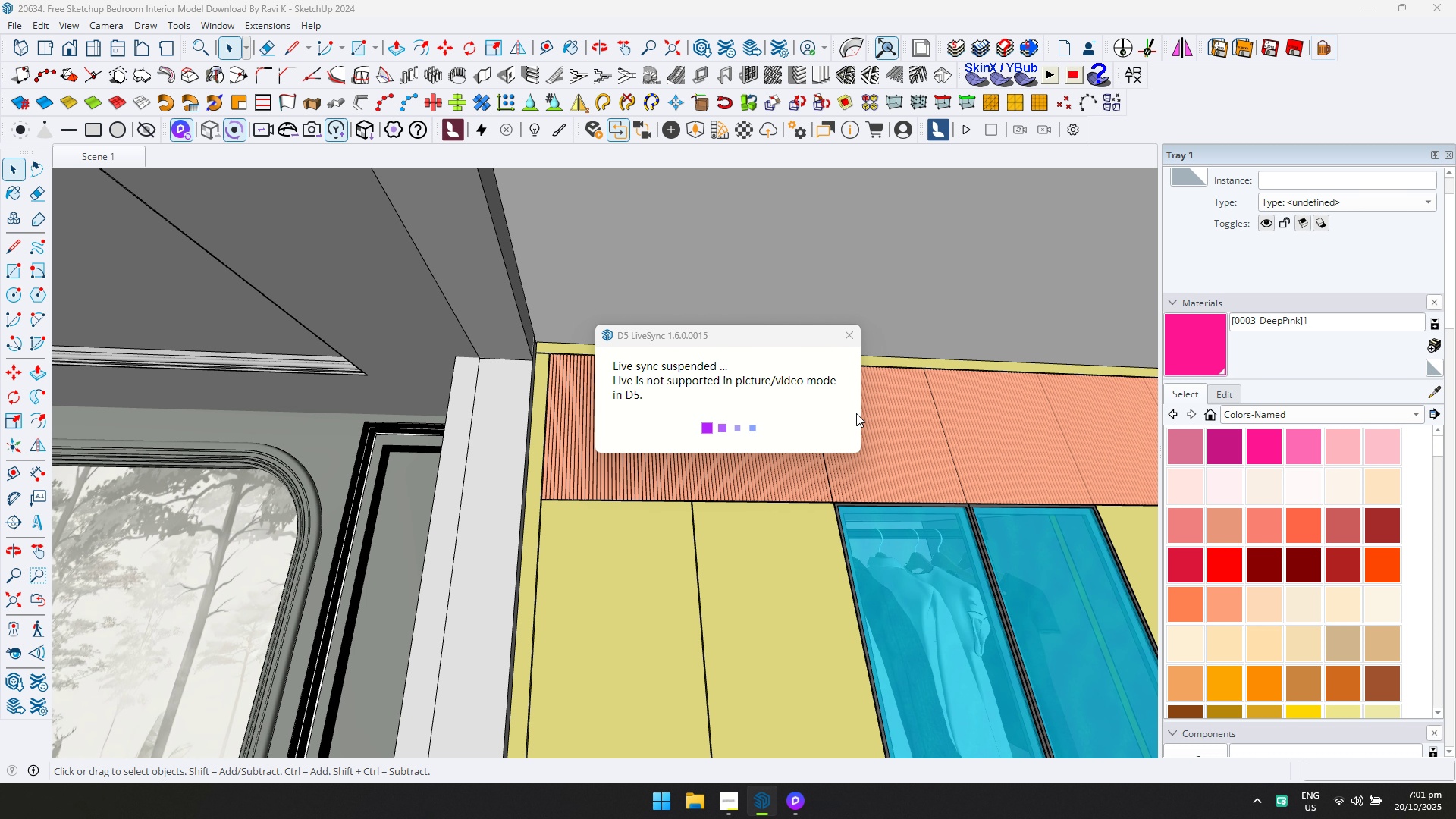 
key(Alt+Tab)
 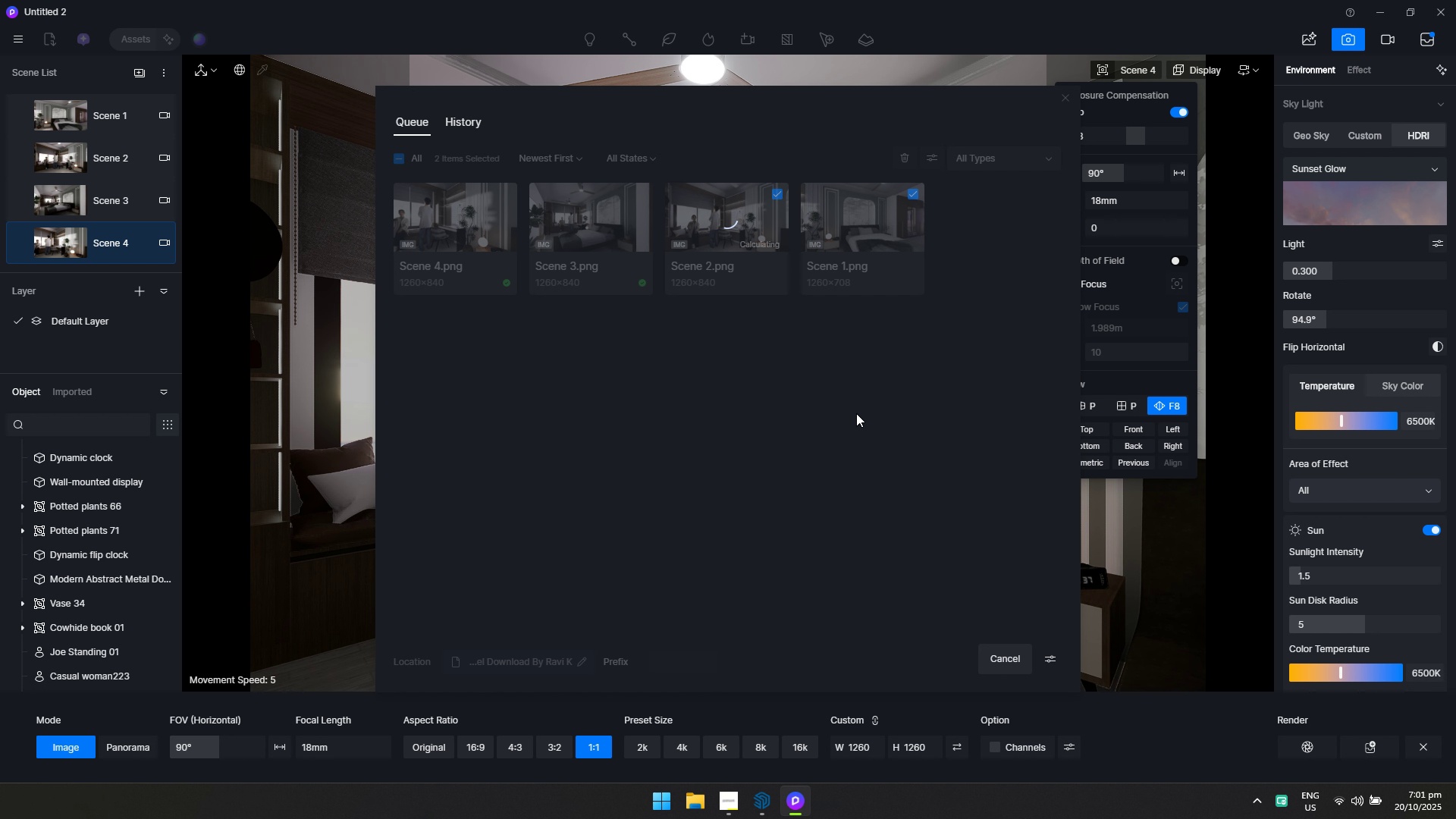 
key(Alt+AltLeft)
 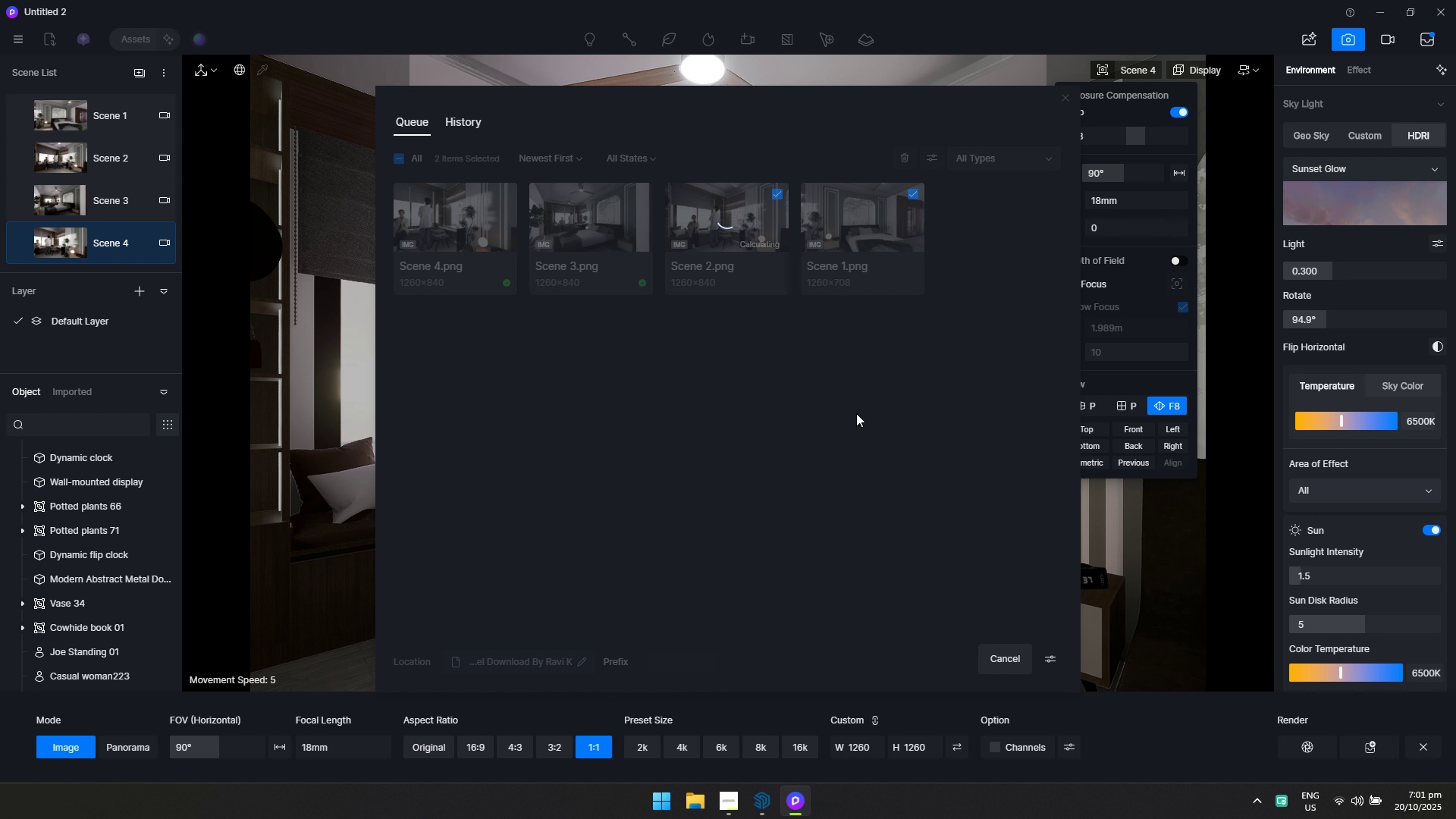 
key(Alt+Tab)
 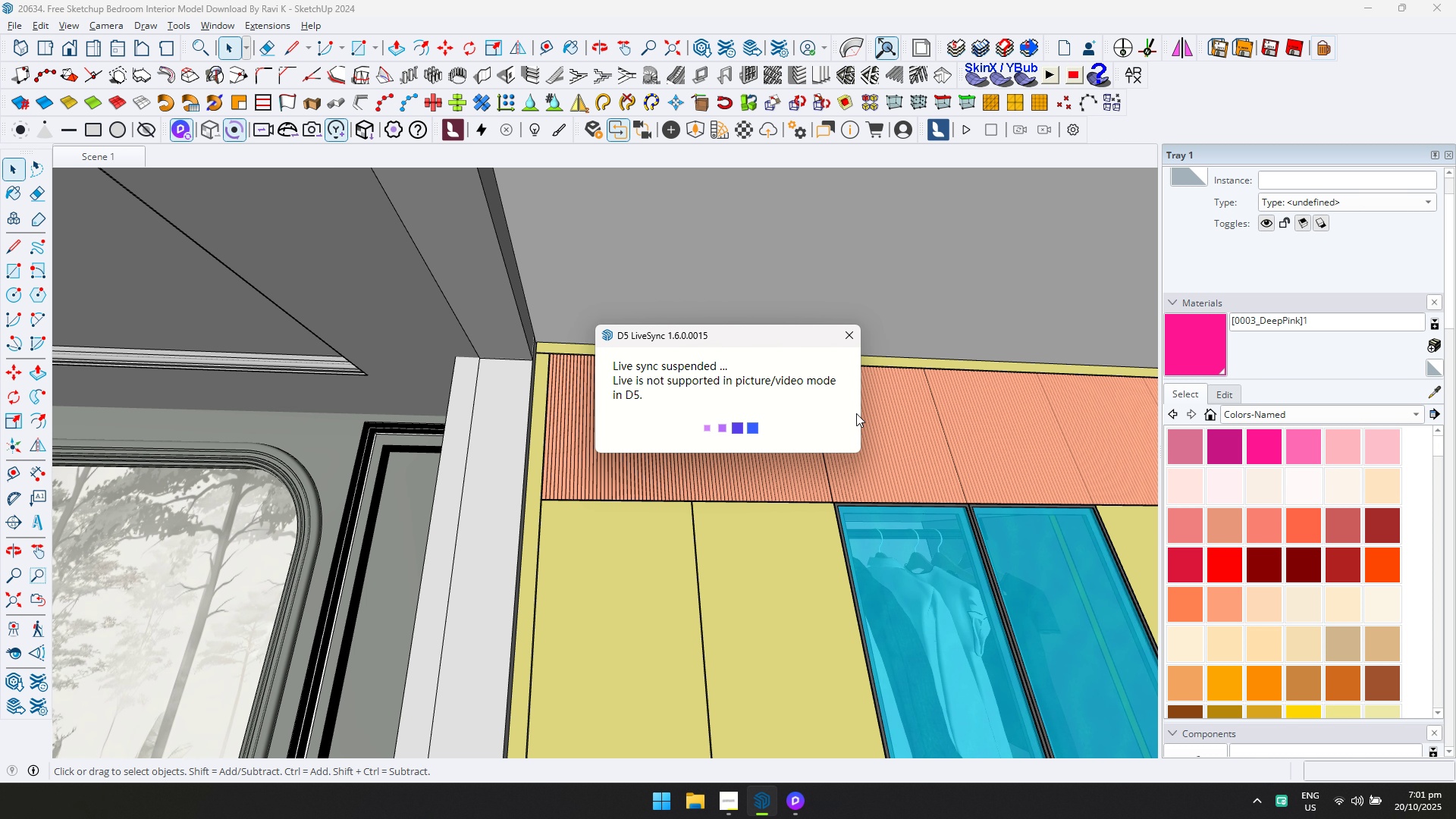 
key(Alt+AltLeft)
 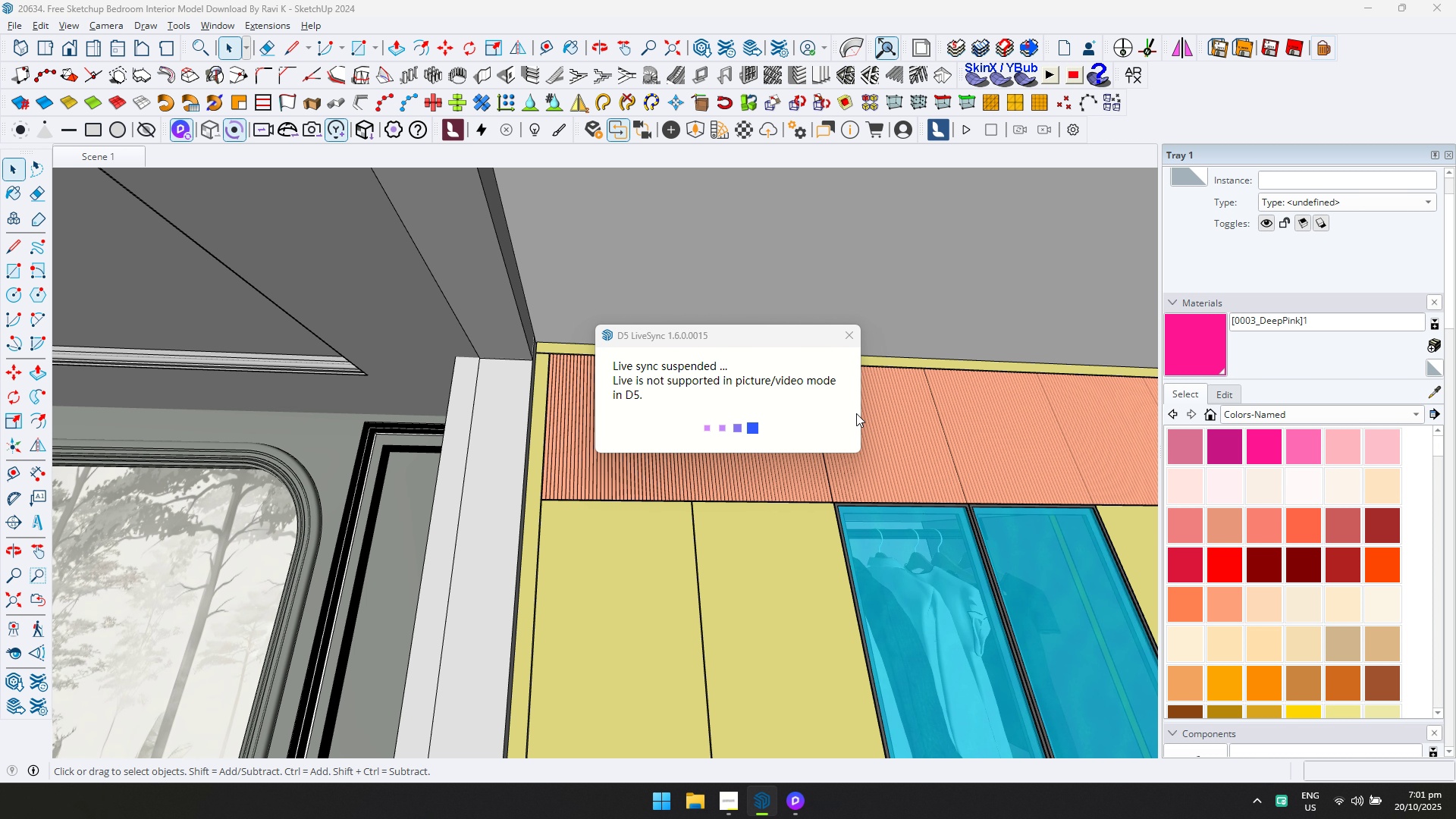 
key(Alt+Tab)
 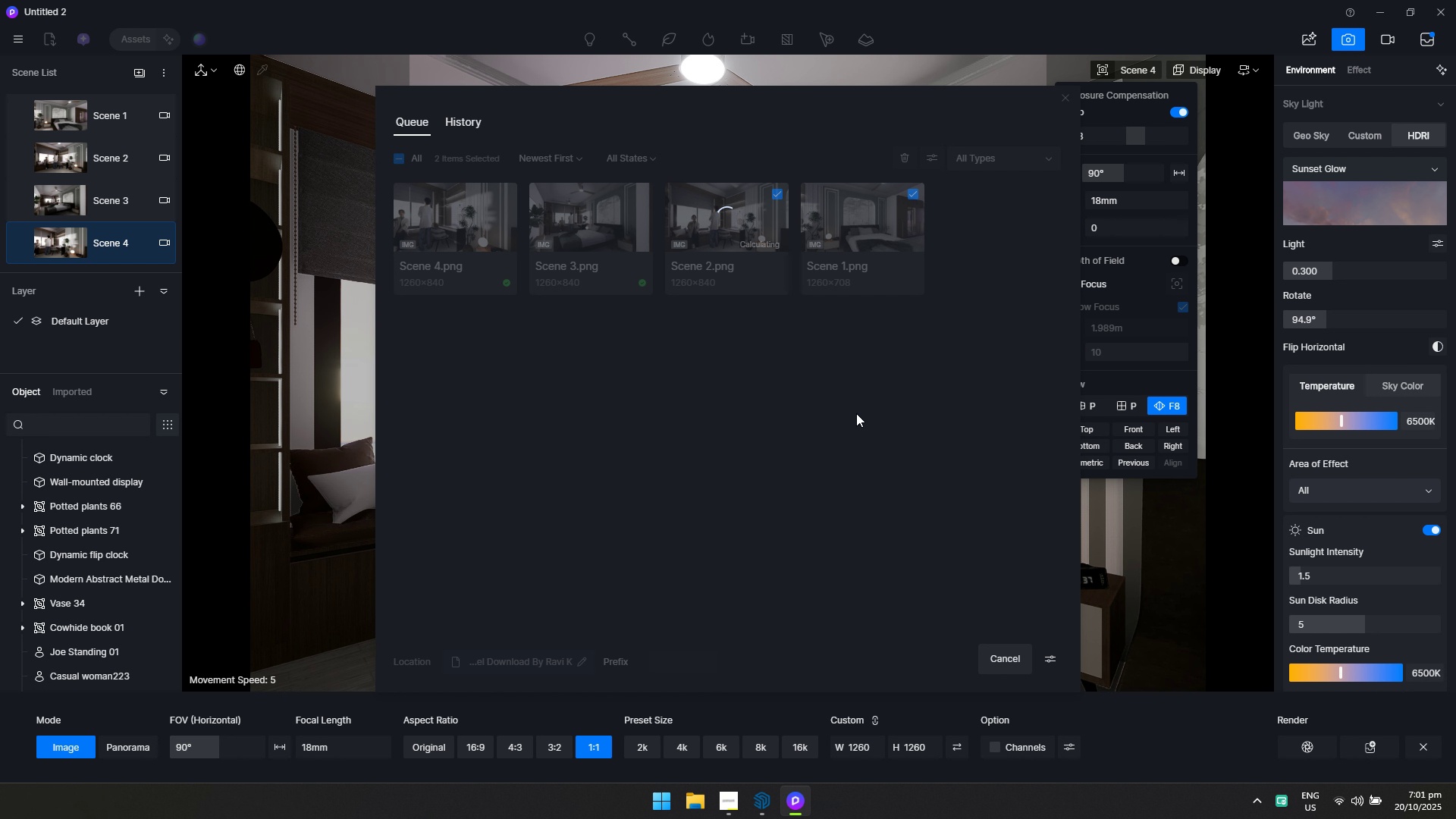 
key(Alt+AltLeft)
 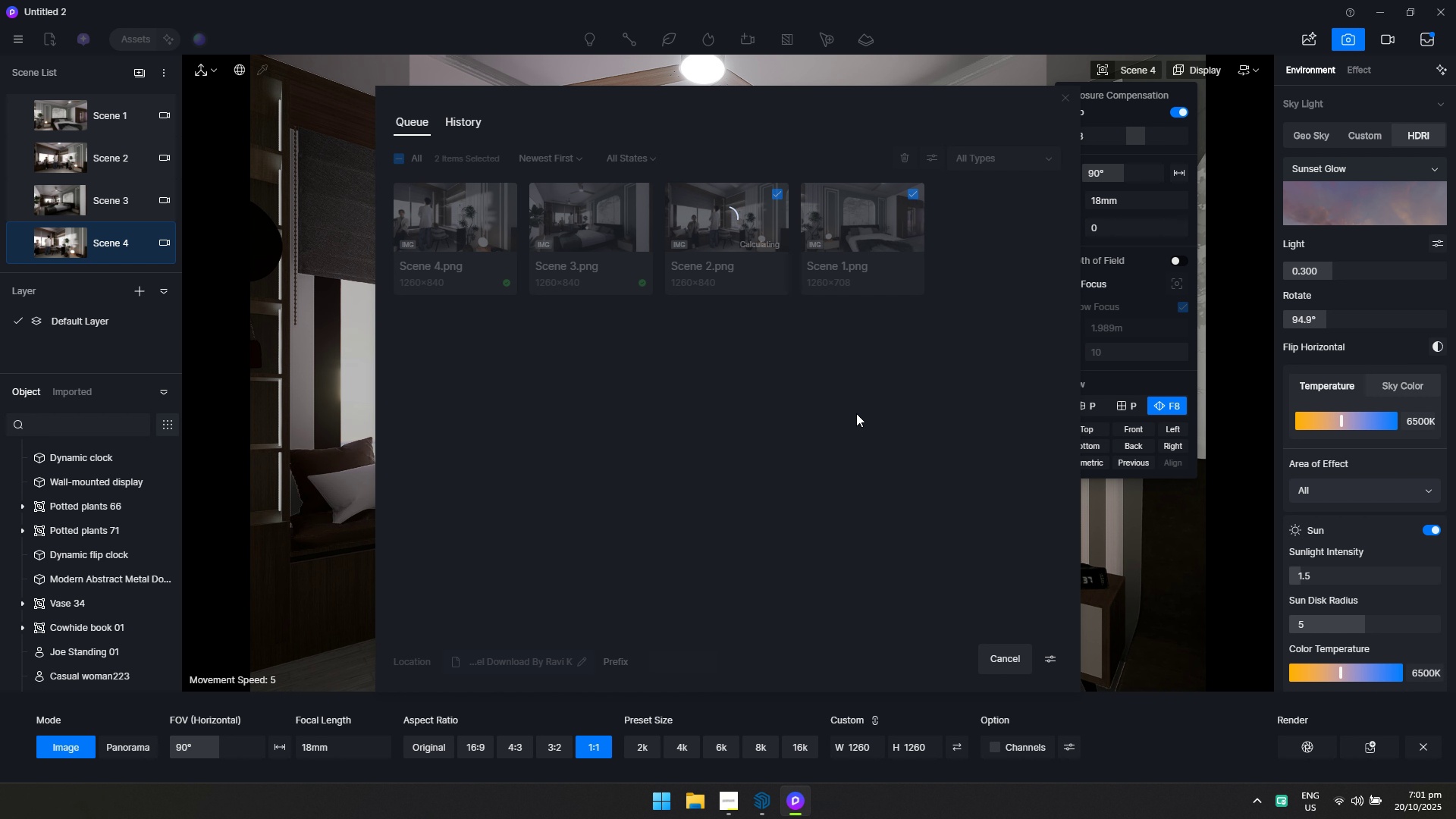 
key(Alt+Tab)
 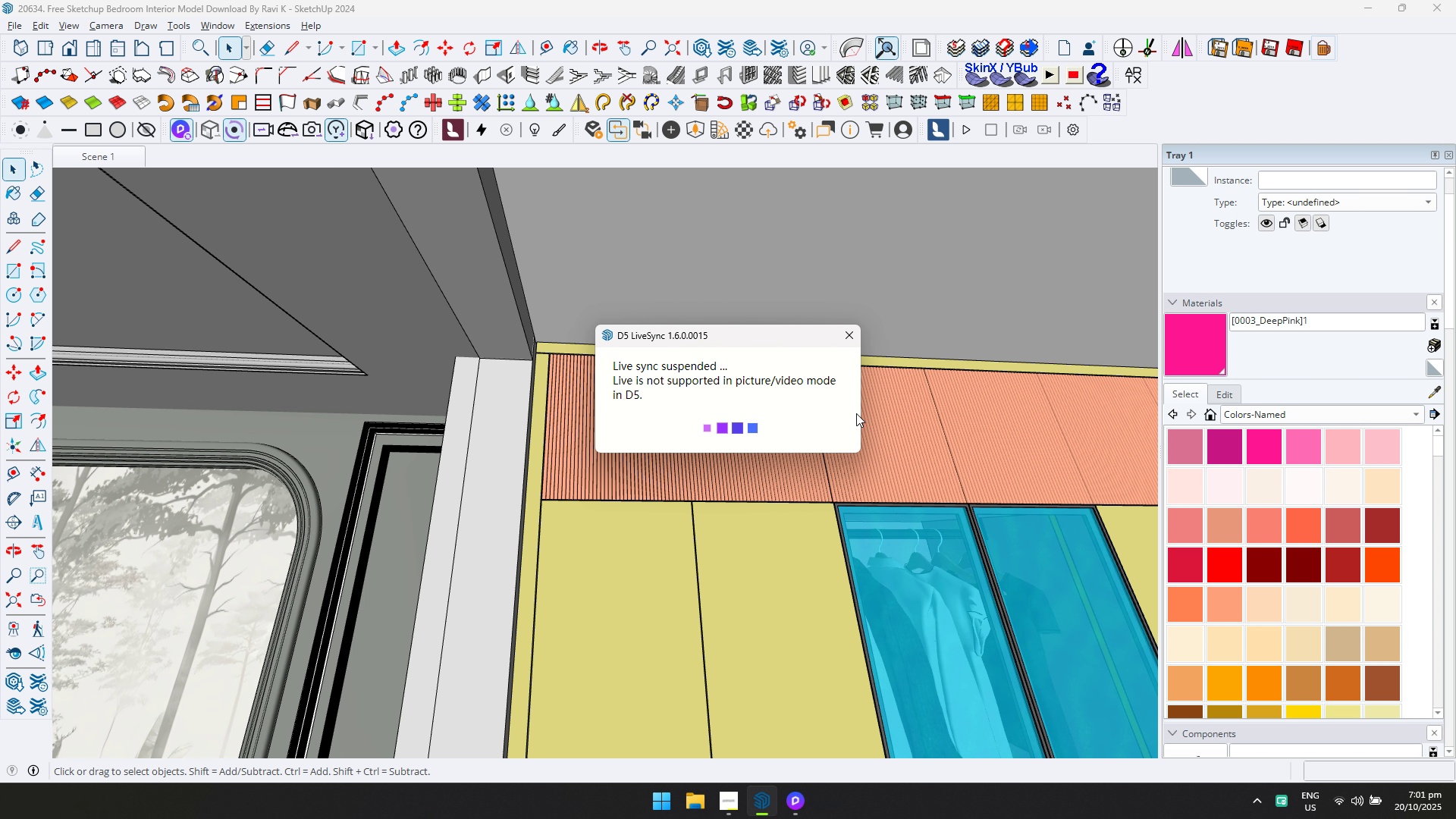 
key(Alt+AltLeft)
 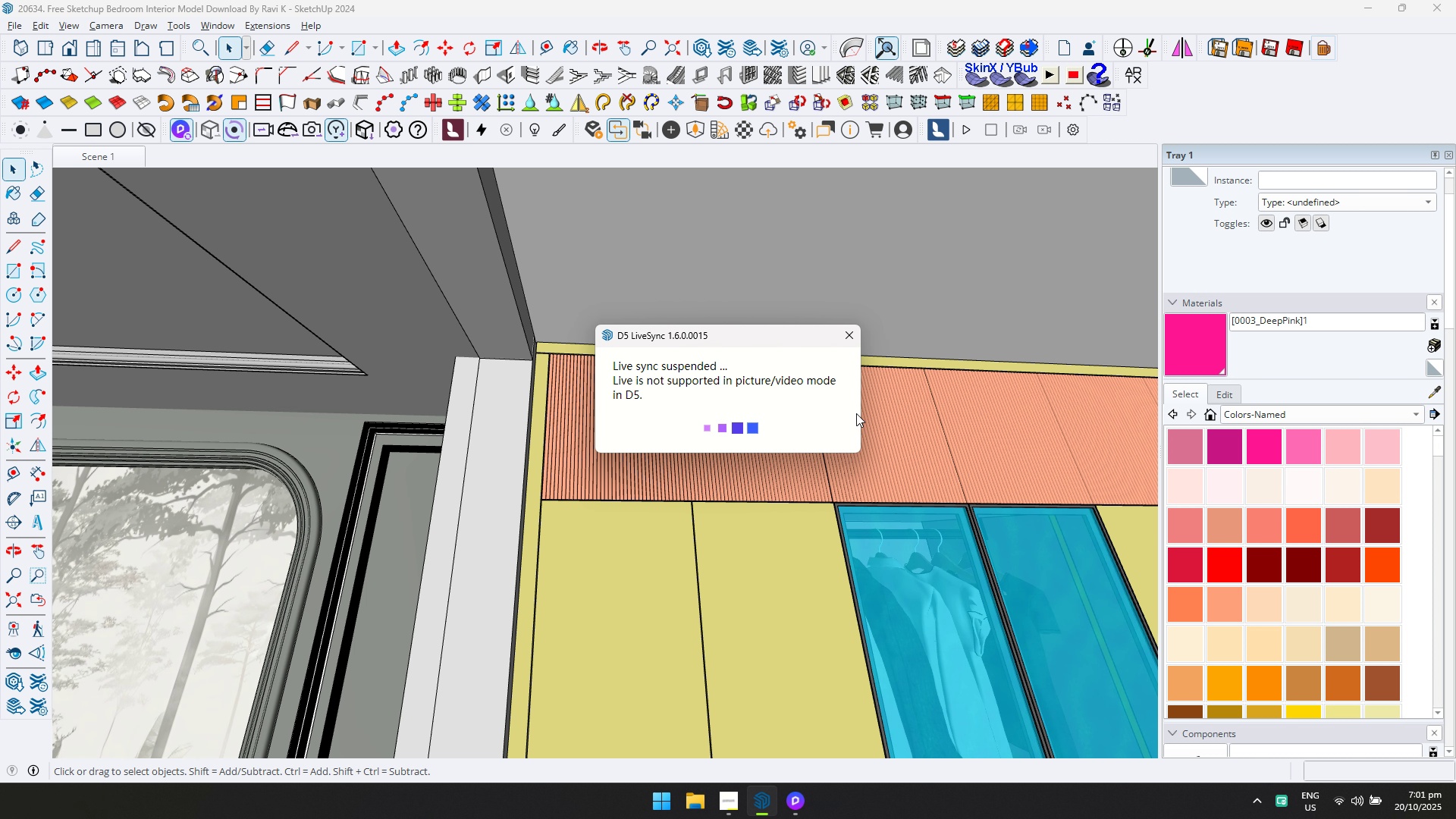 
key(Alt+Tab)
 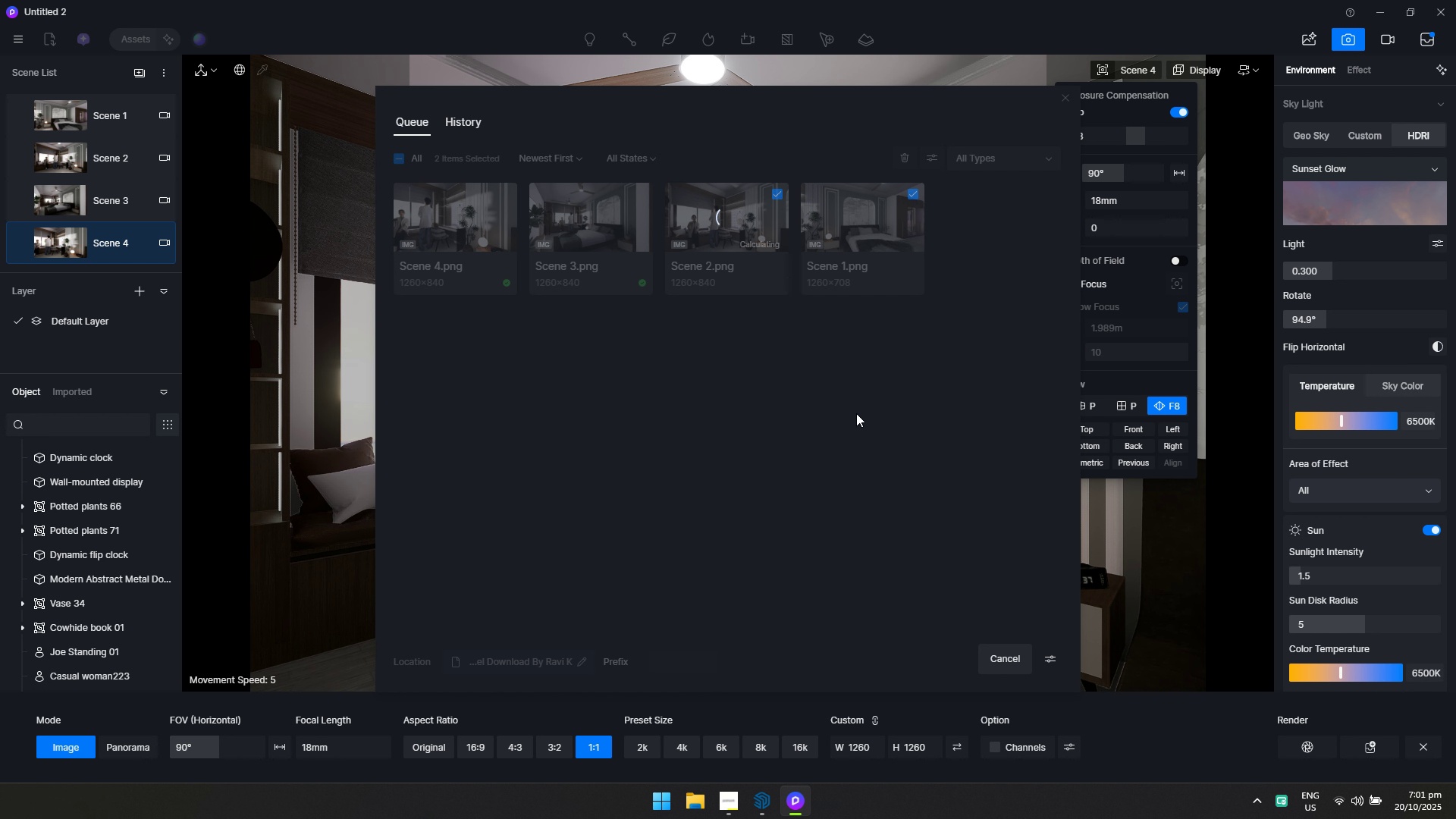 
wait(6.55)
 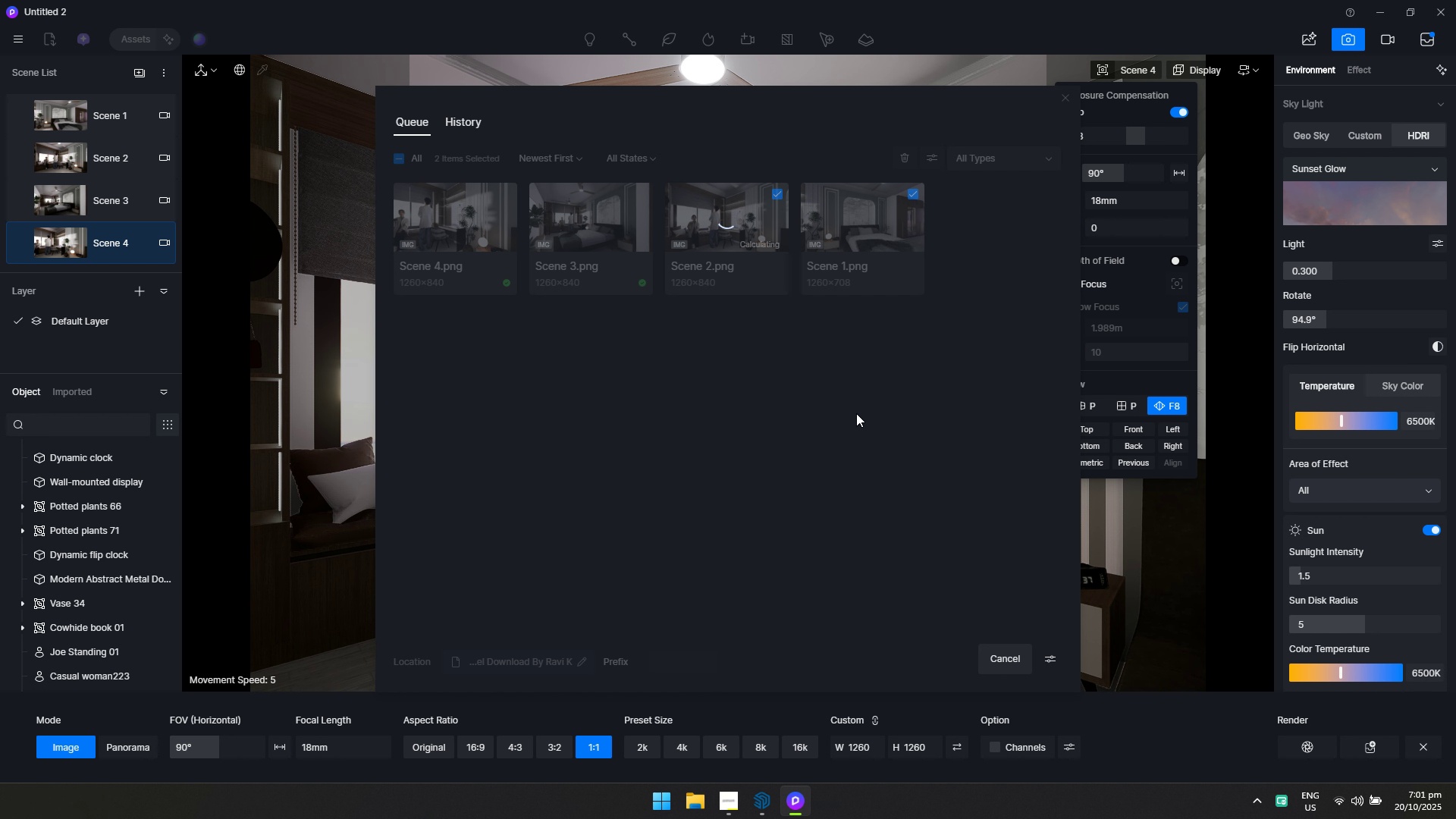 
key(Alt+AltLeft)
 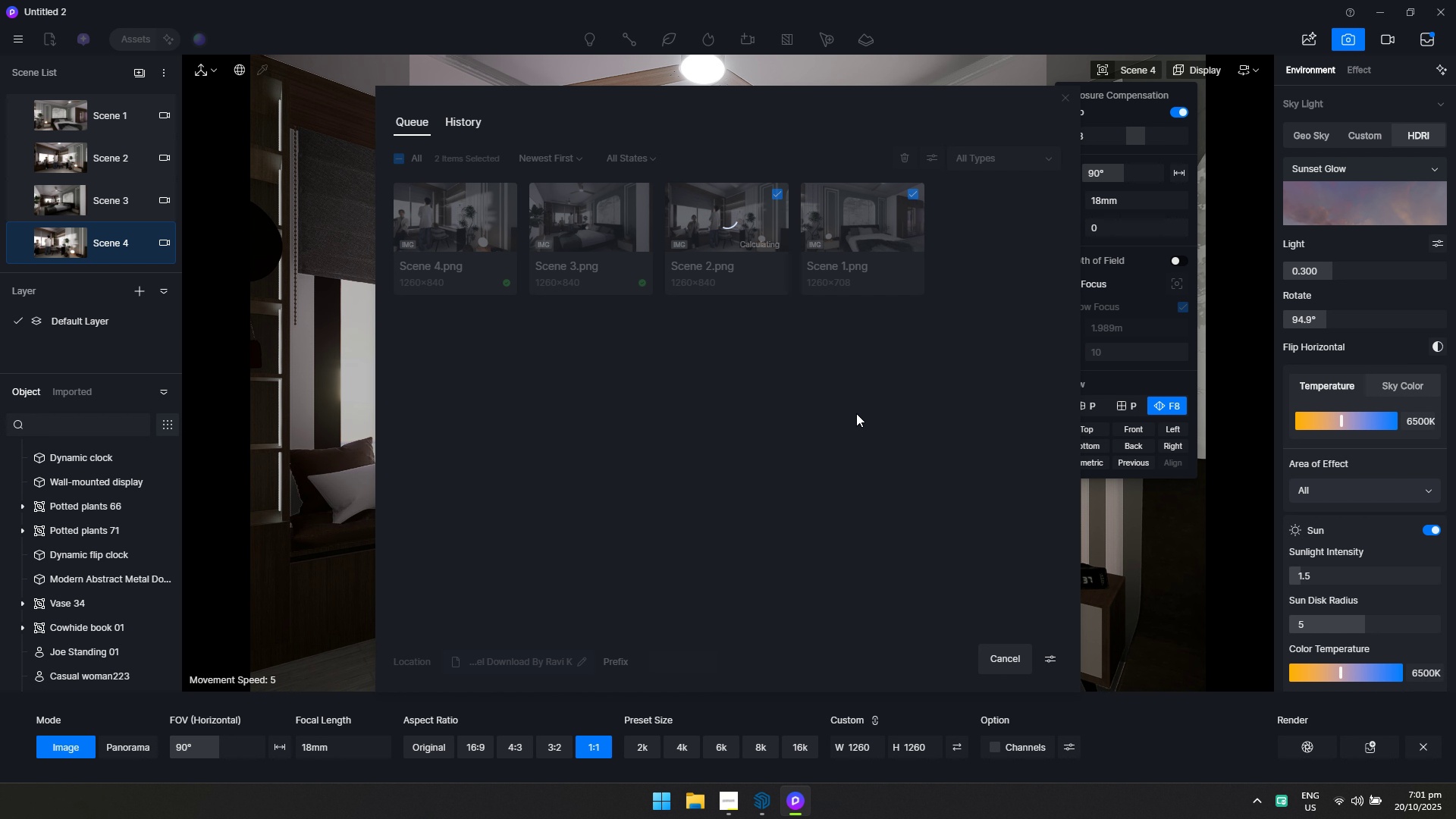 
key(Alt+Tab)
 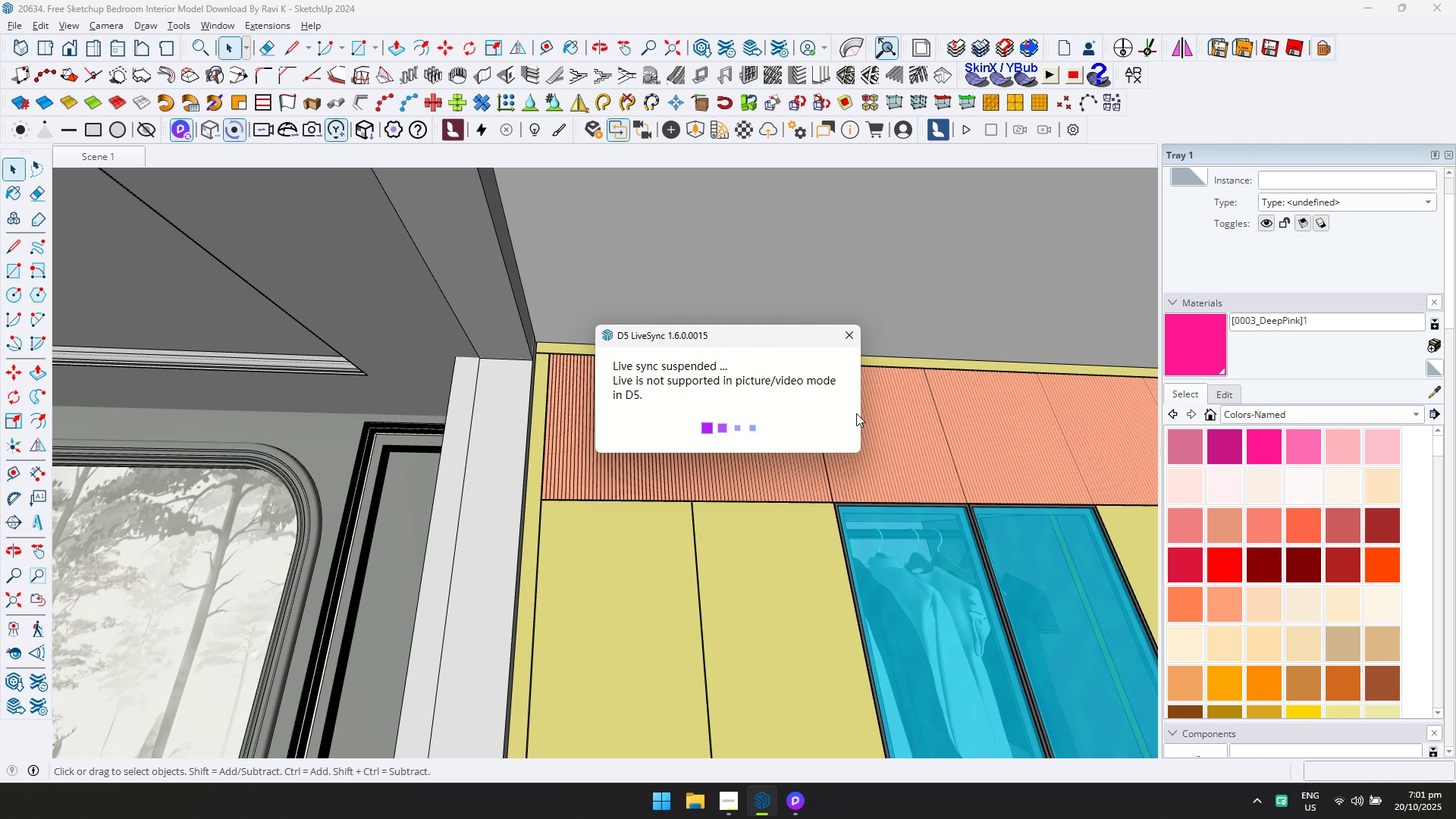 
key(Alt+AltLeft)
 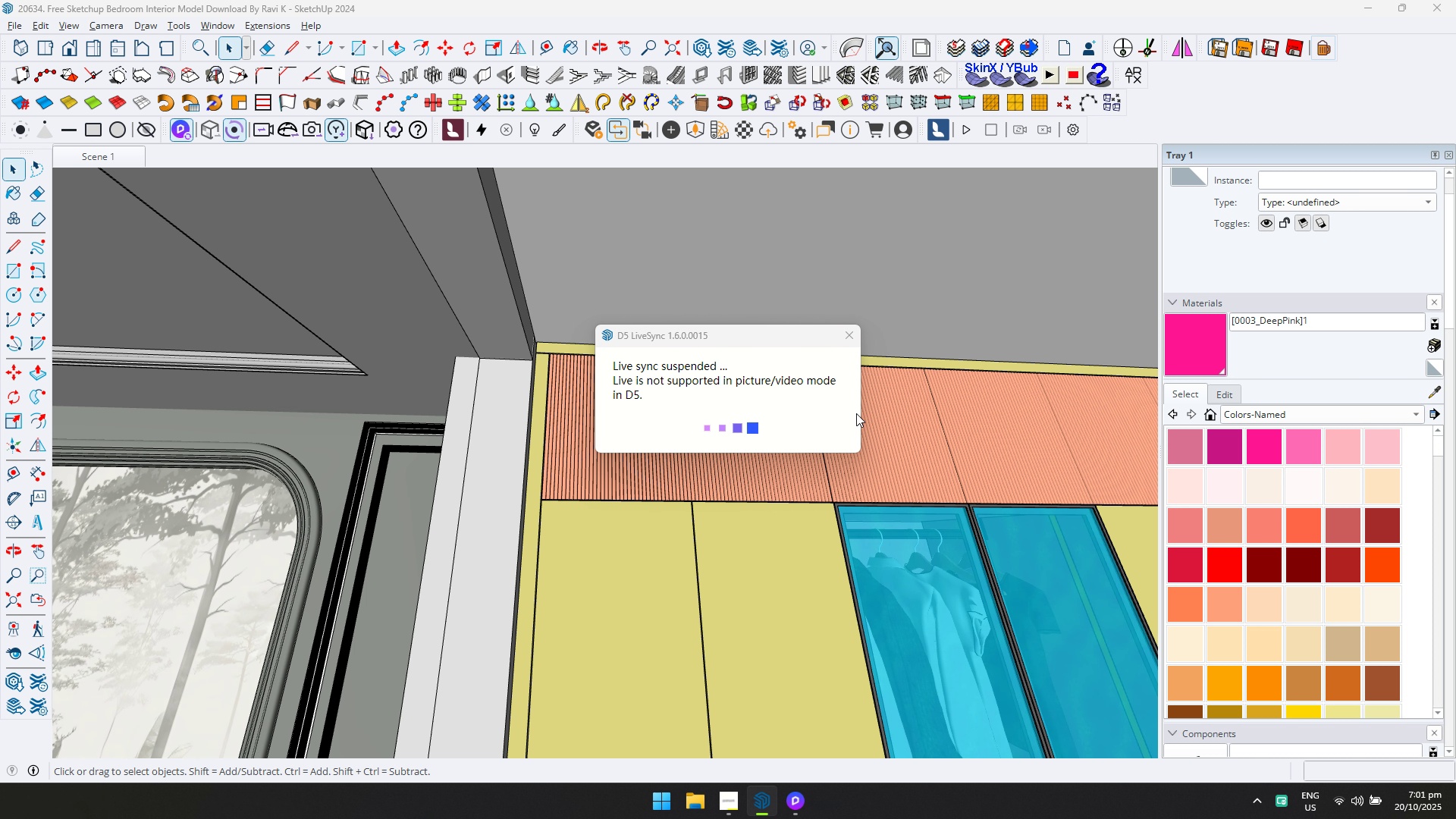 
key(Alt+Tab)
 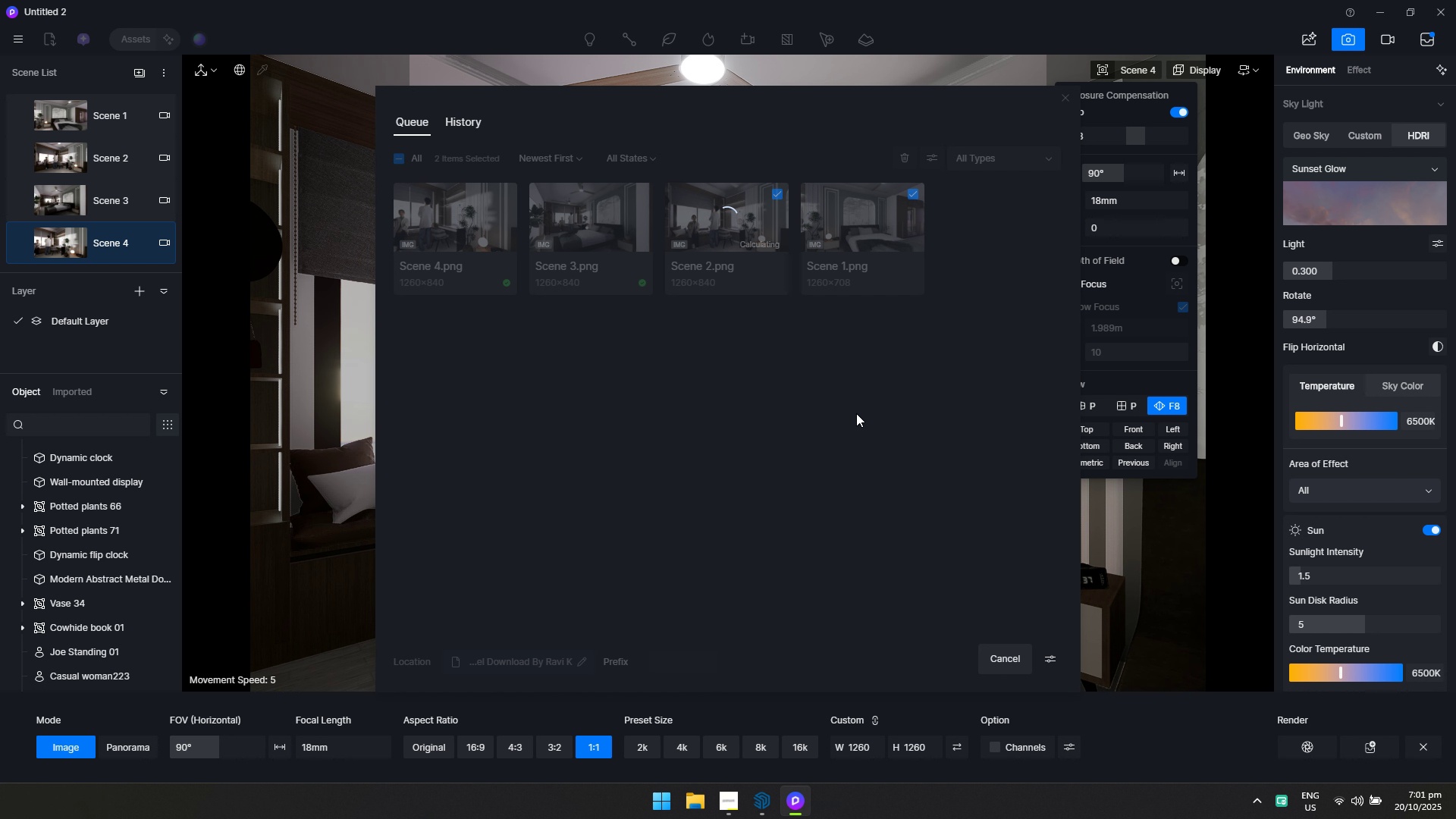 
key(Alt+AltLeft)
 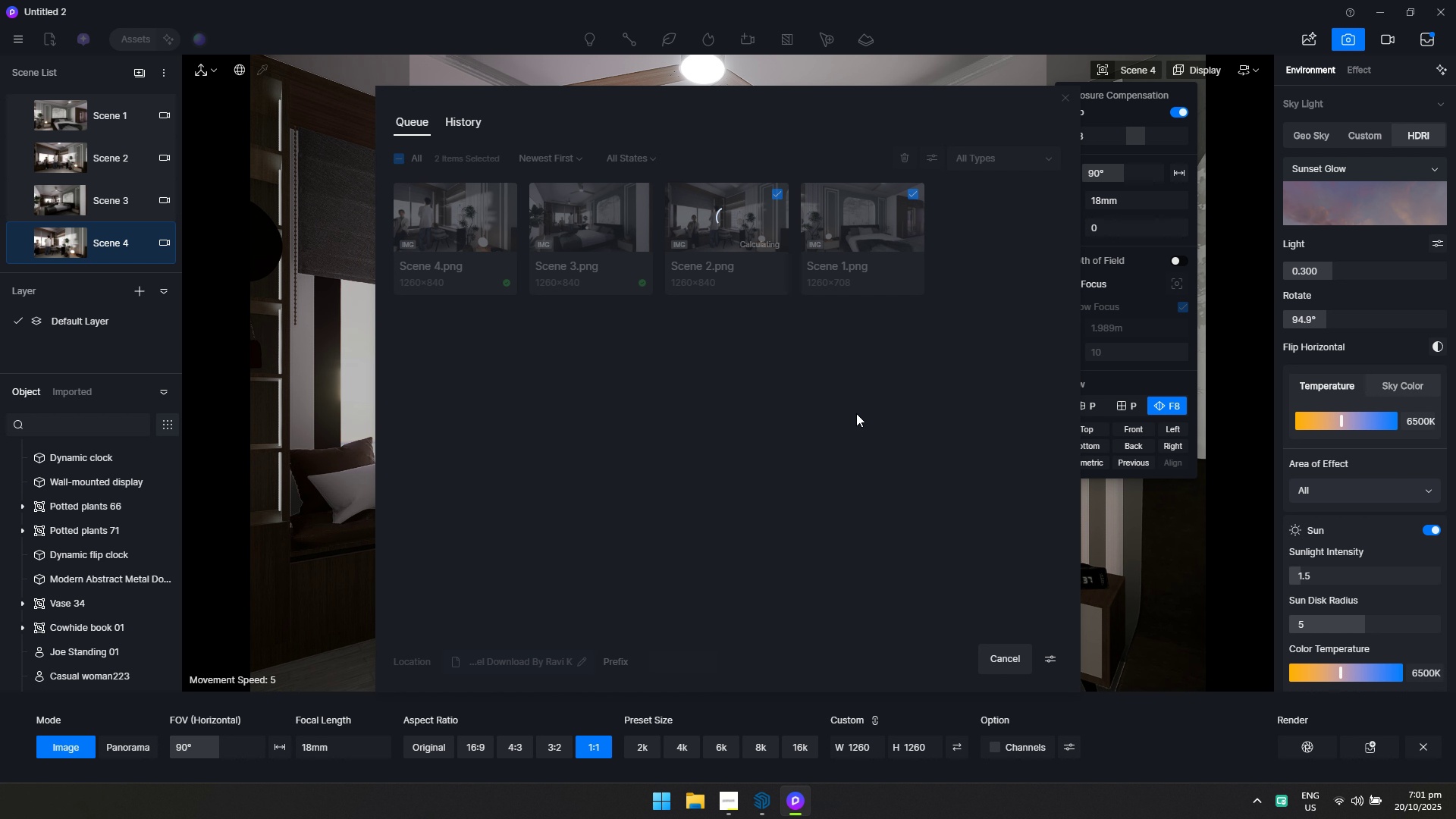 
key(Alt+Tab)
 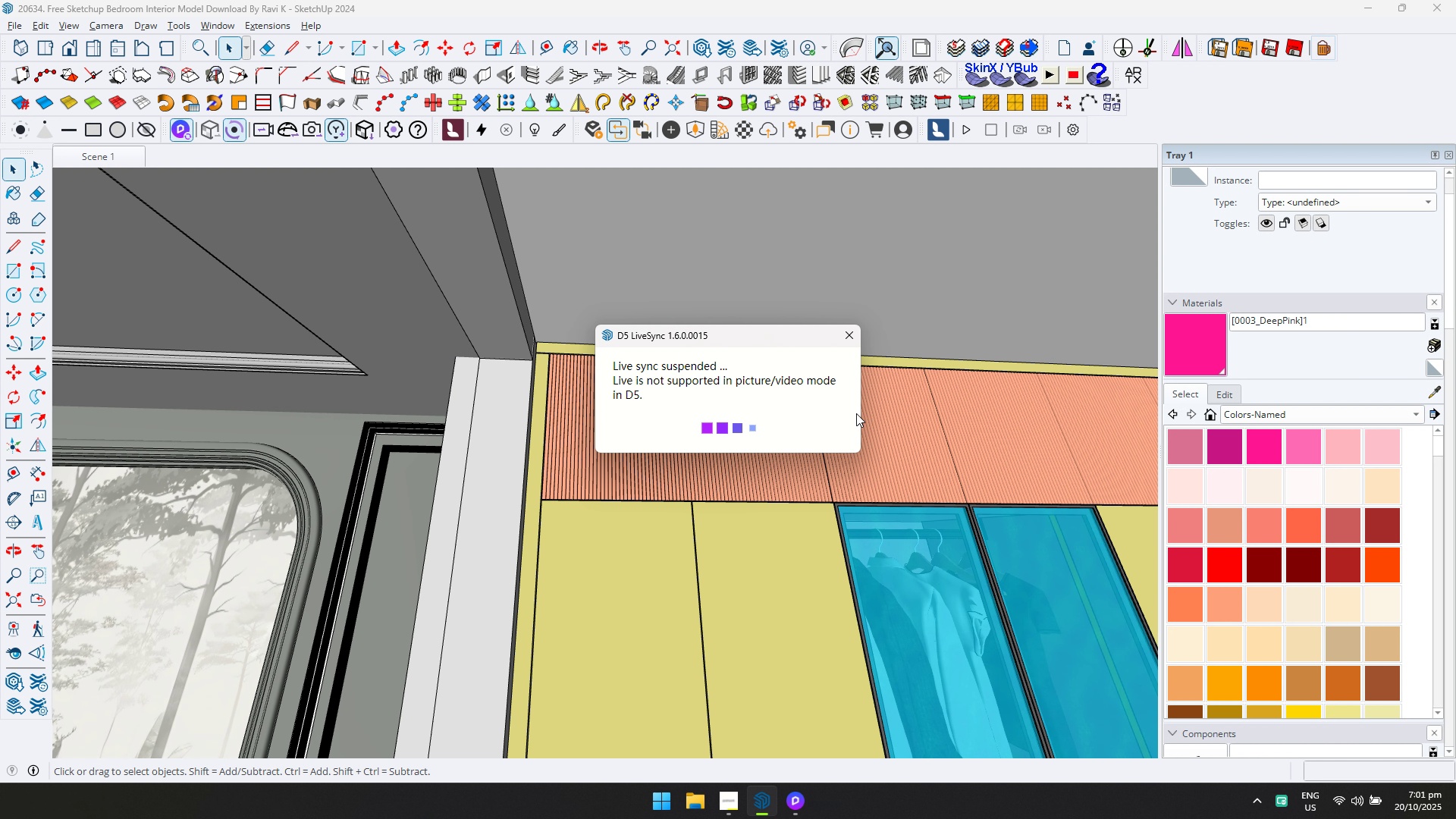 
key(Alt+AltLeft)
 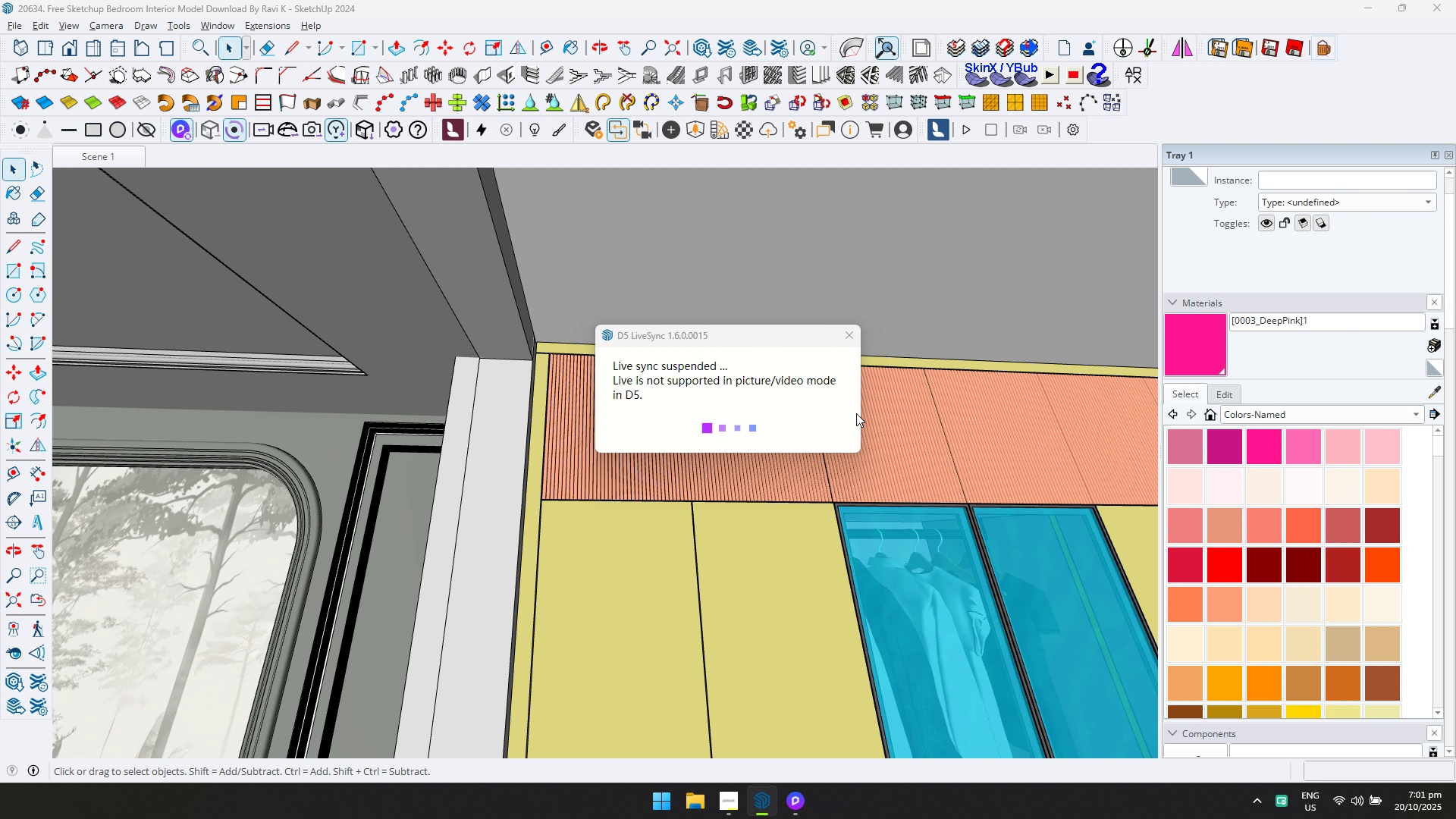 
key(Alt+Tab)
 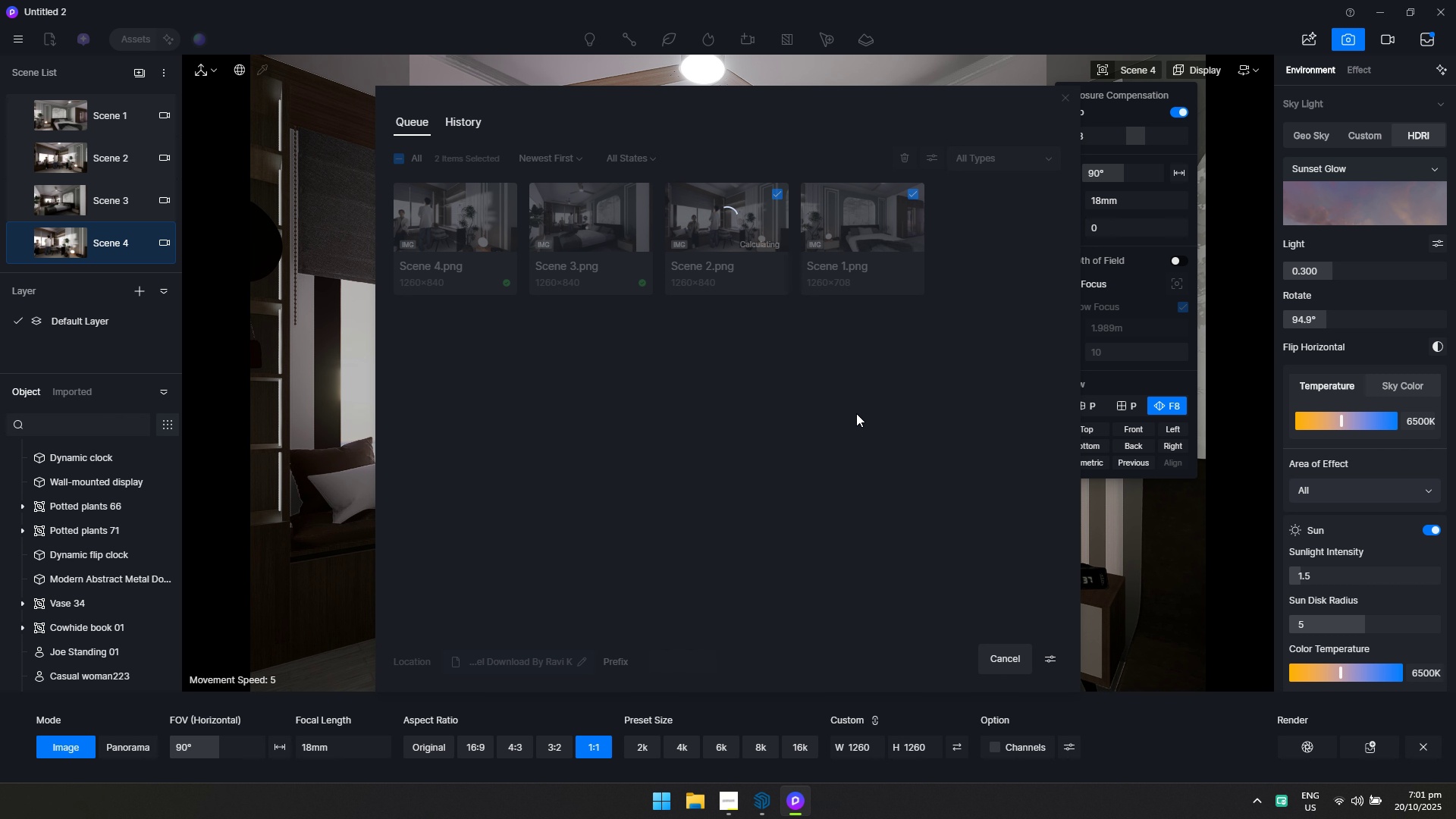 
wait(6.01)
 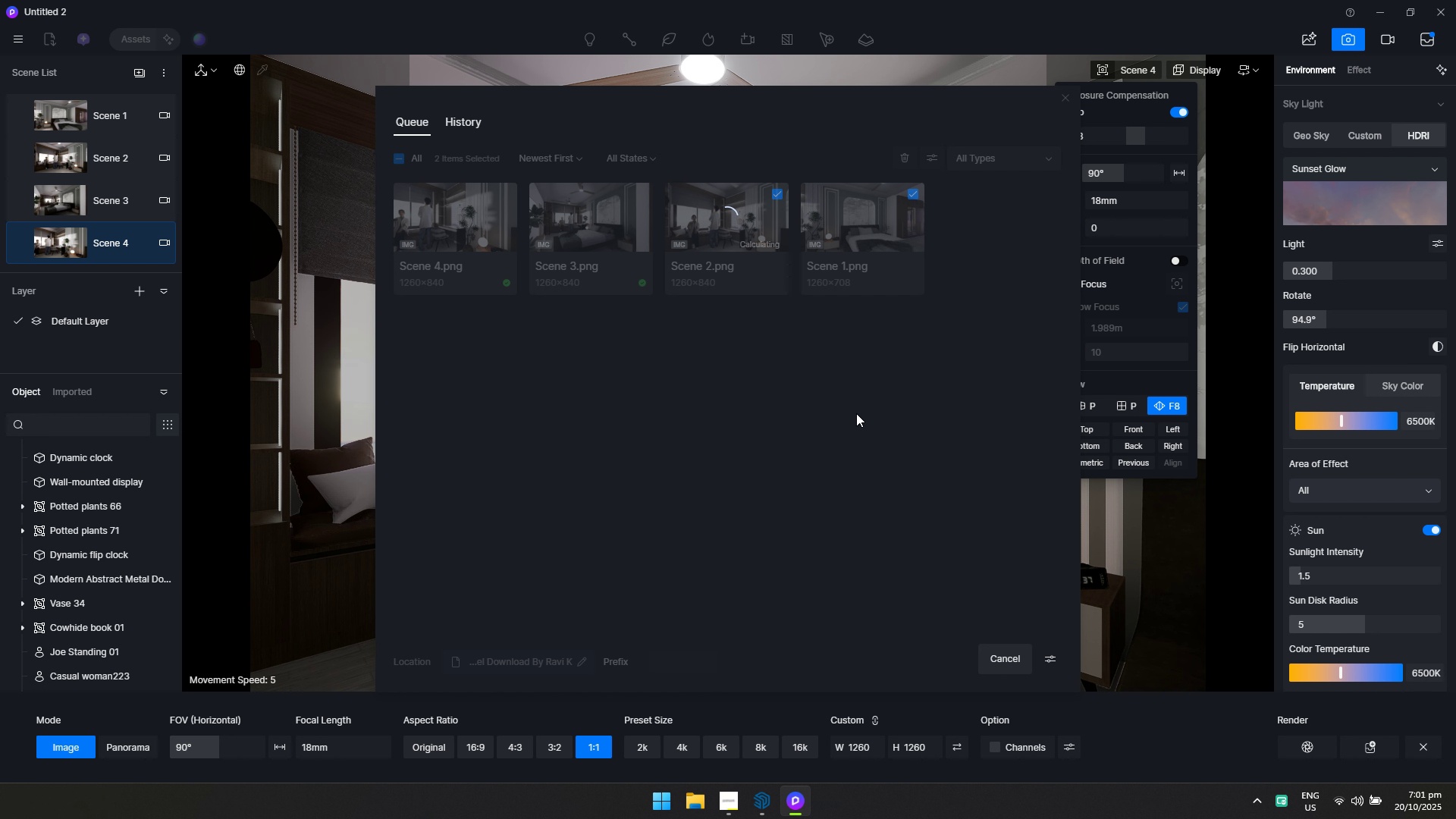 
key(Alt+AltLeft)
 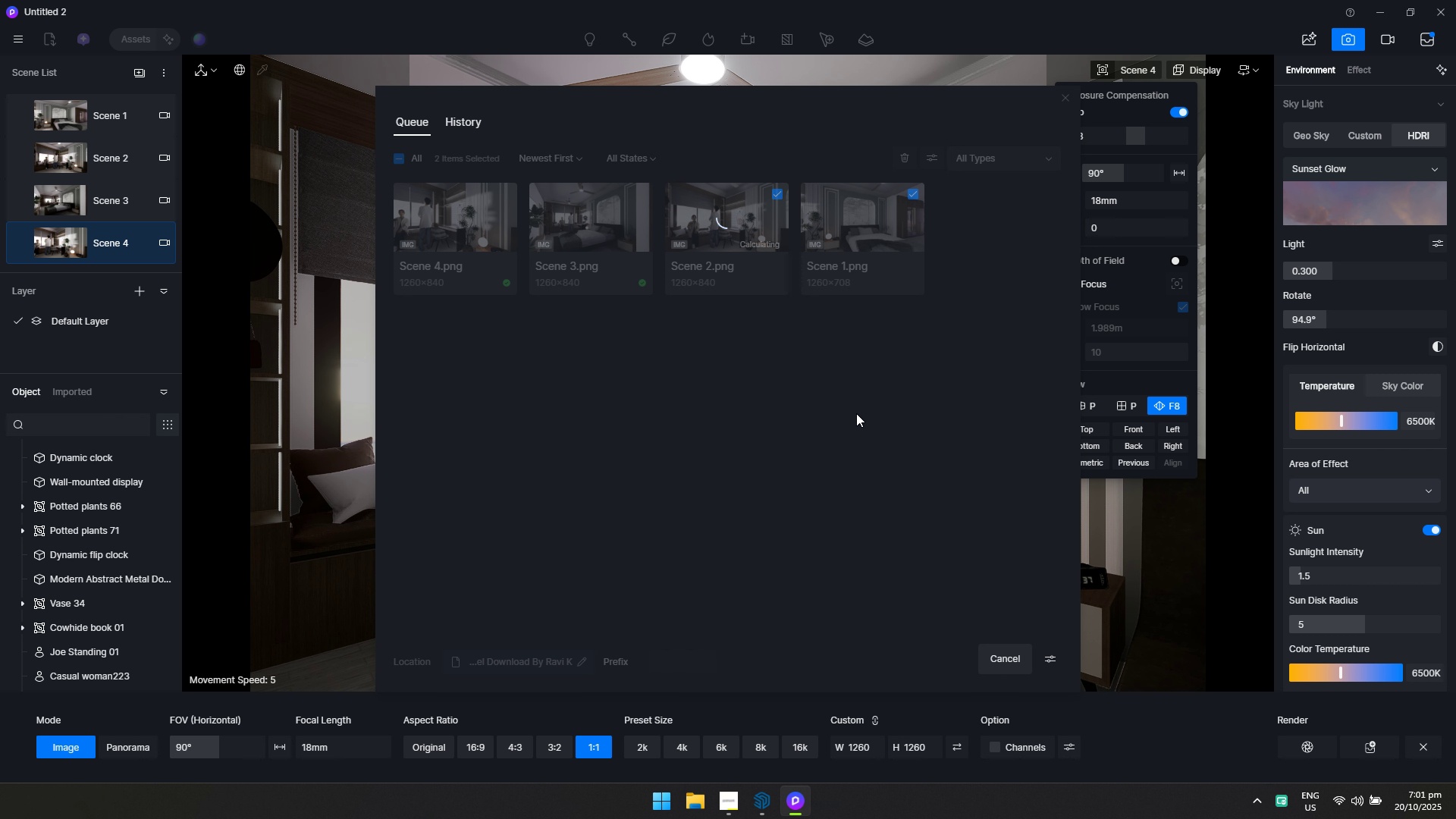 
key(Alt+Tab)
 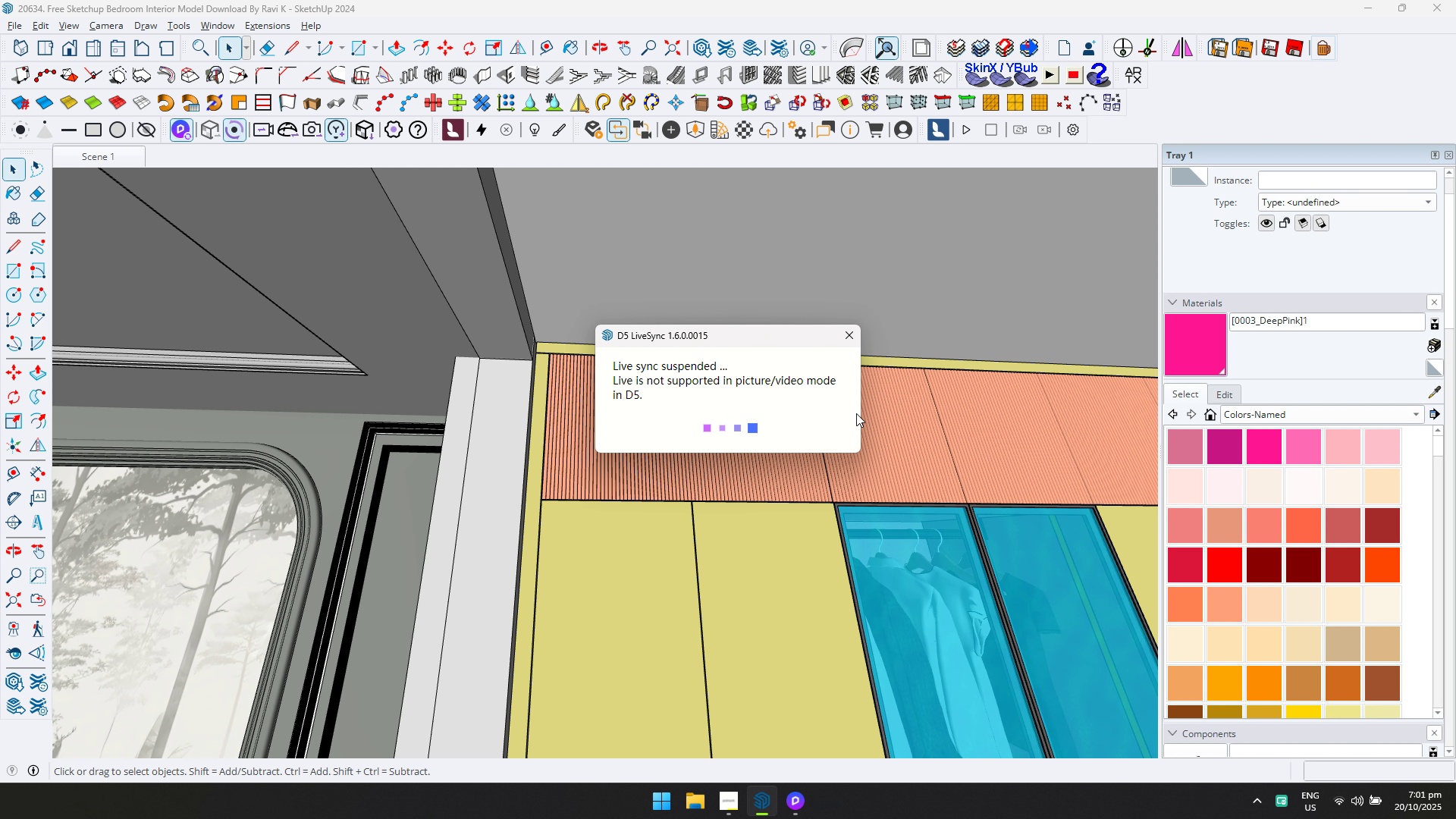 
key(Alt+AltLeft)
 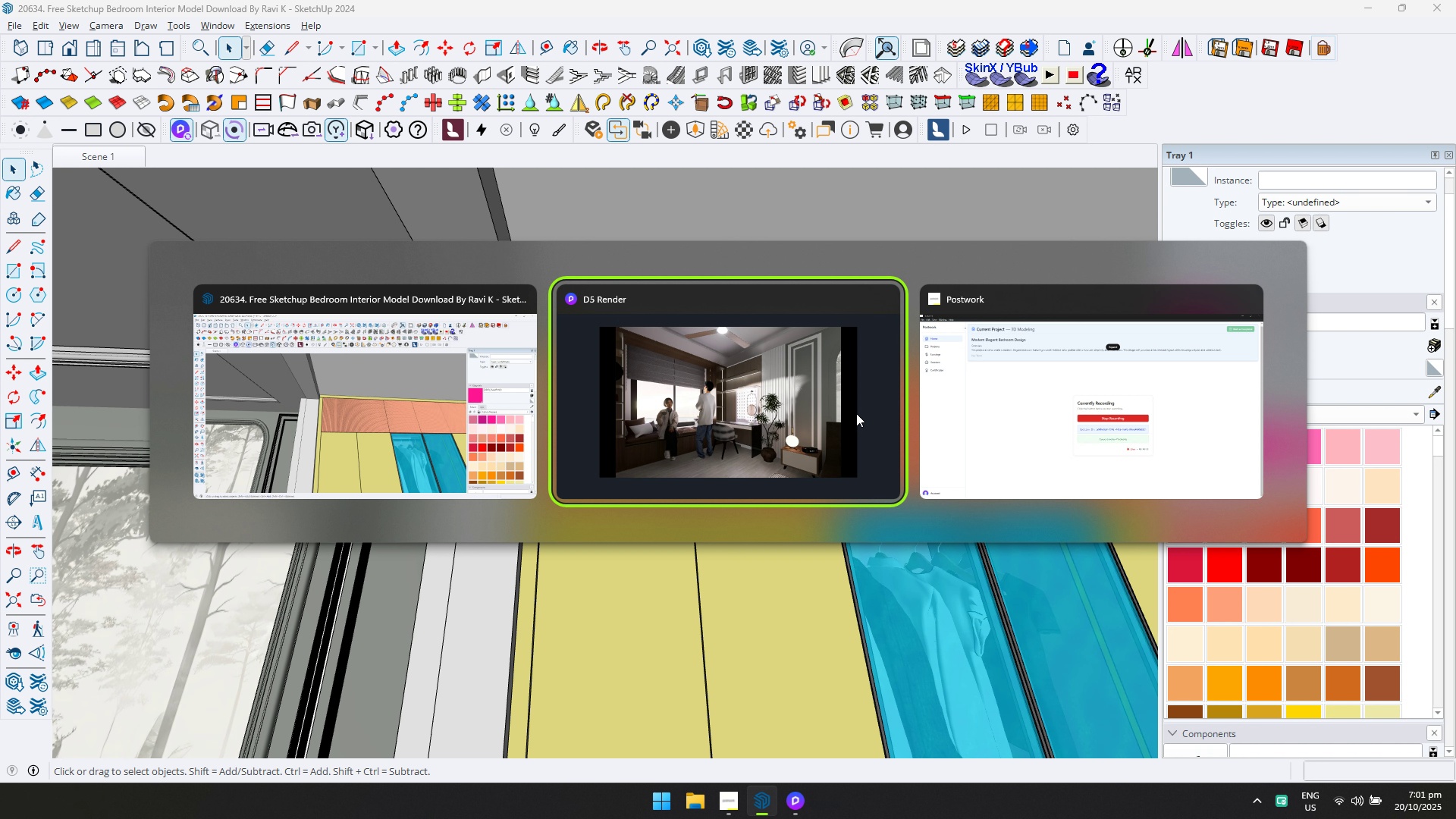 
key(Alt+Tab)
 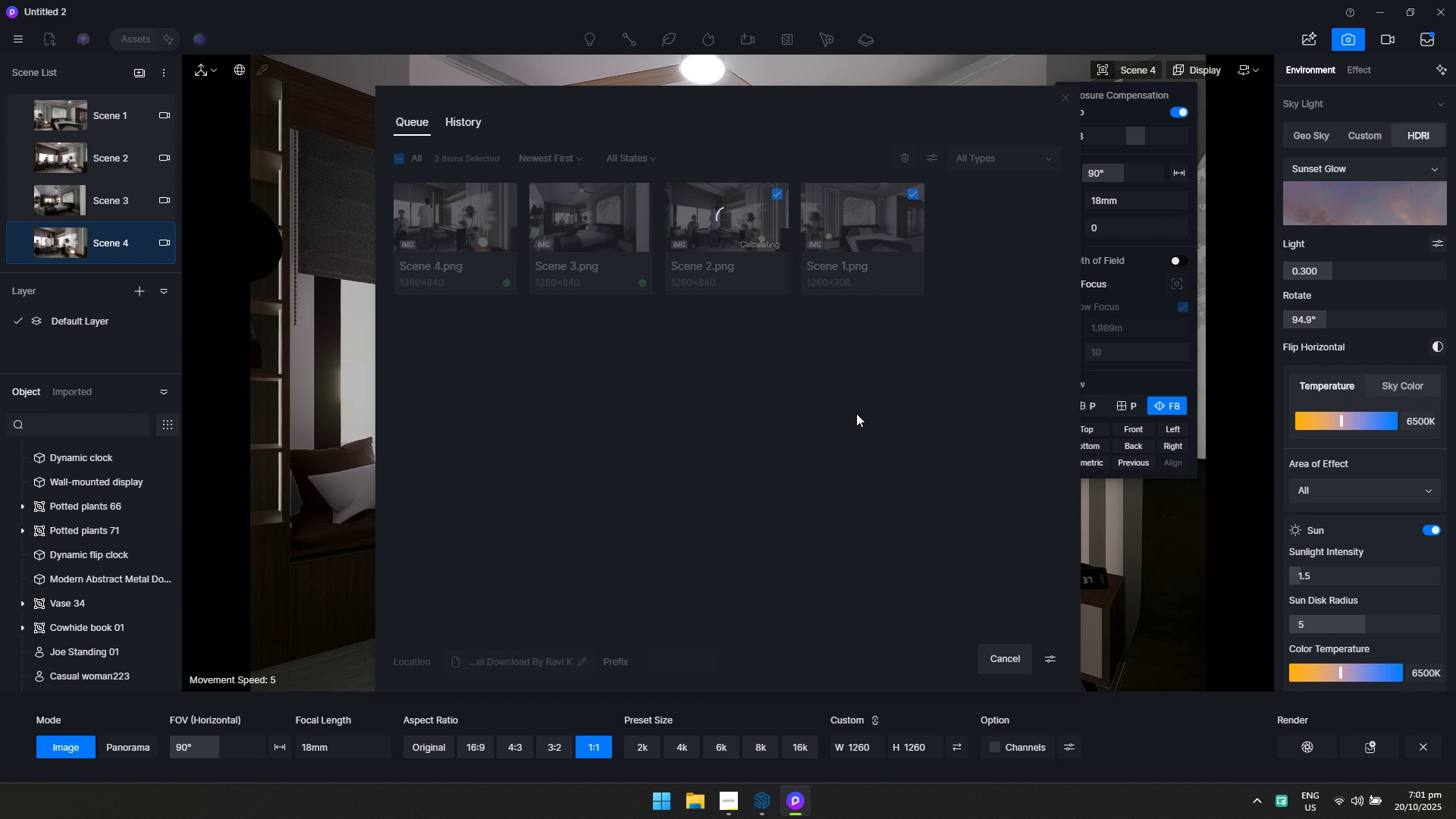 
key(Alt+AltLeft)
 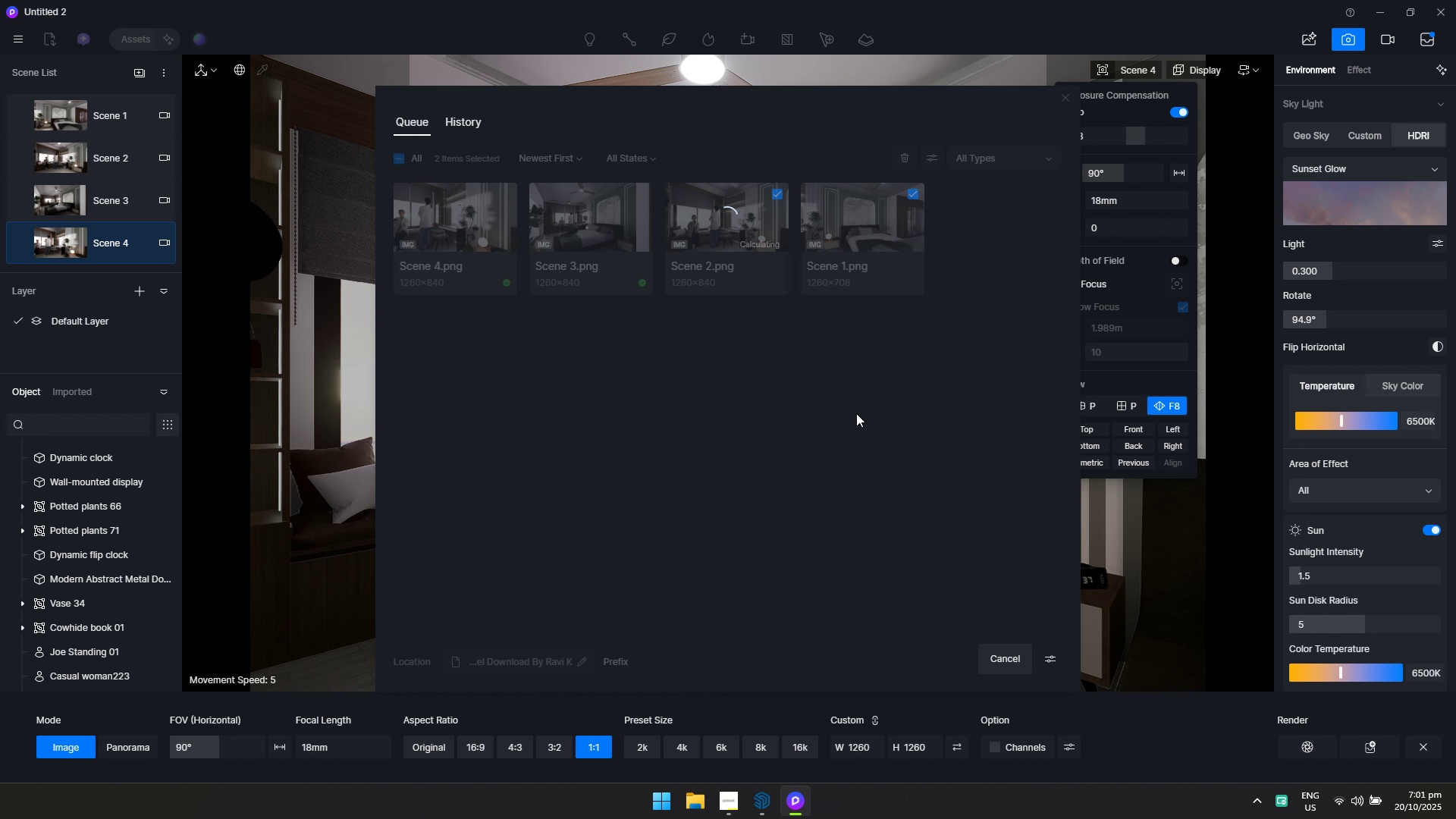 
key(Alt+Tab)